 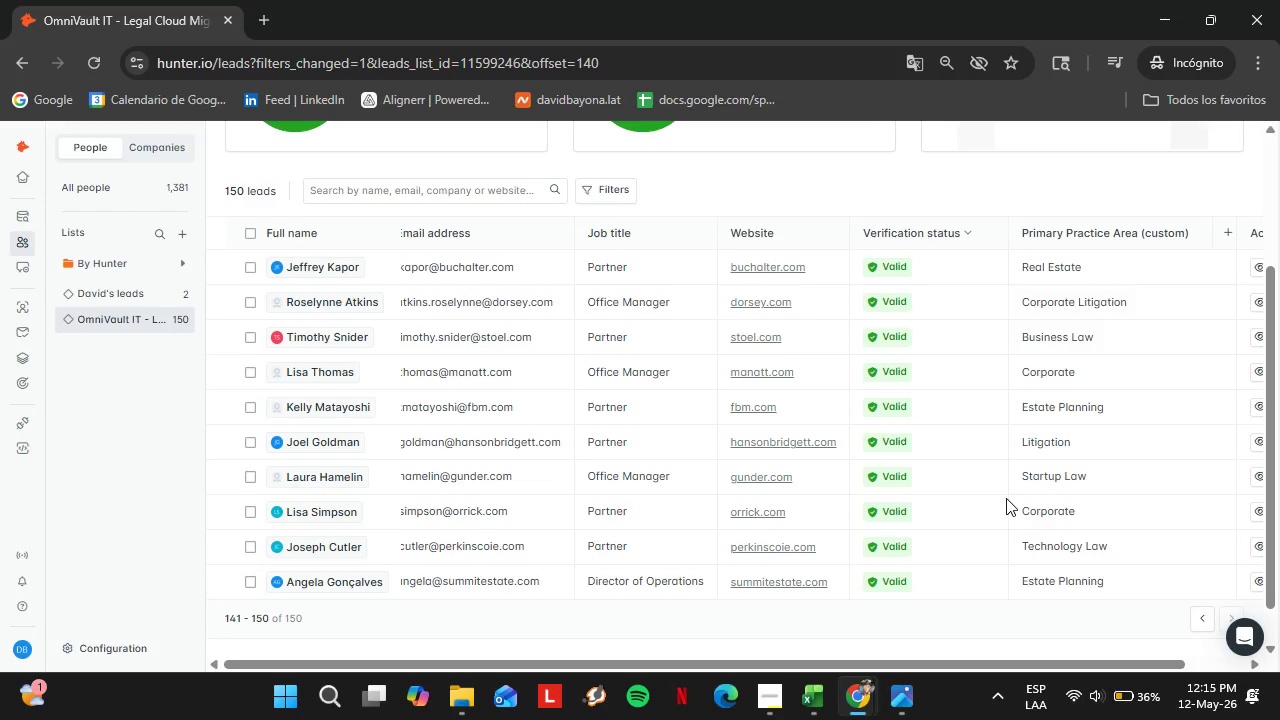 
scroll: coordinate [561, 310], scroll_direction: up, amount: 5.0
 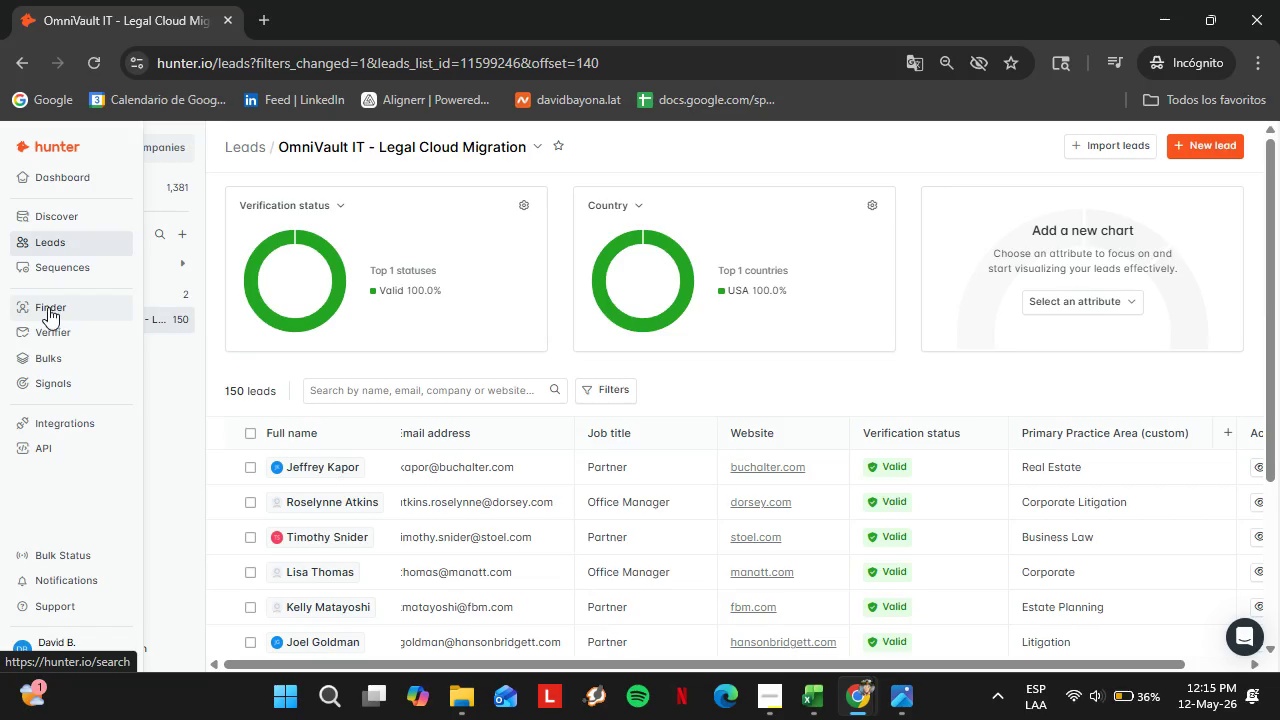 
left_click([49, 304])
 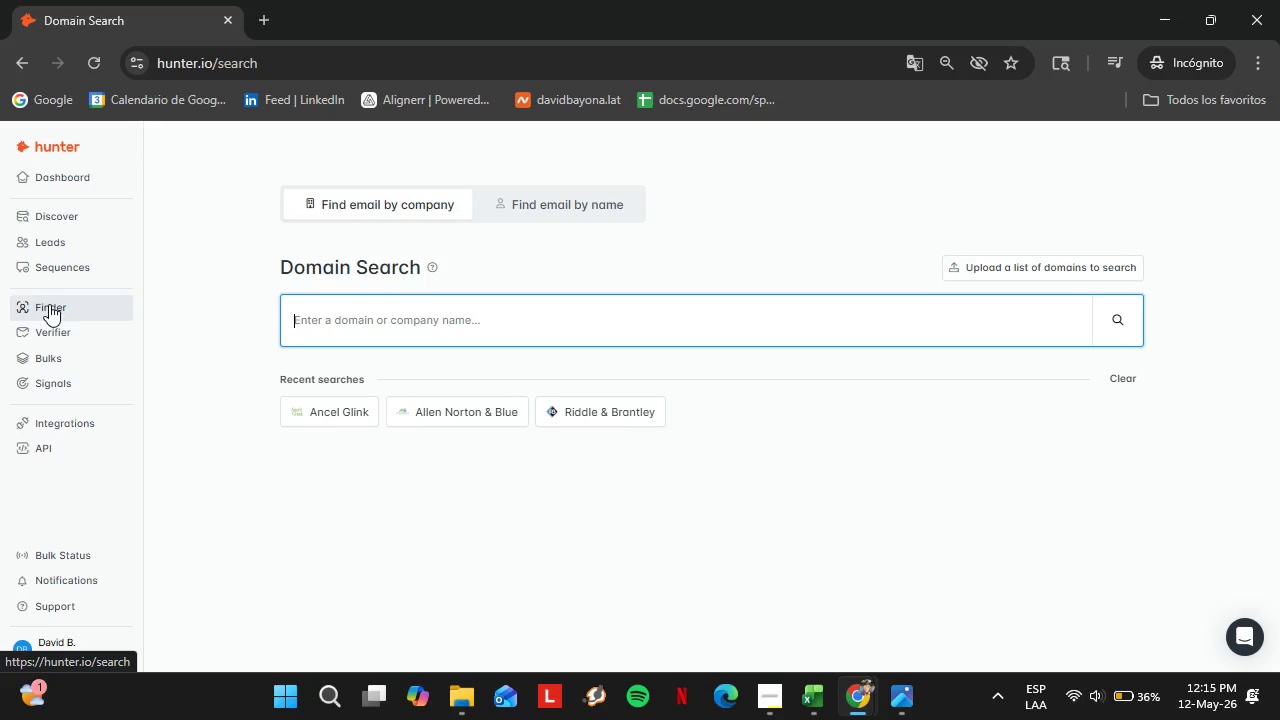 
wait(13.14)
 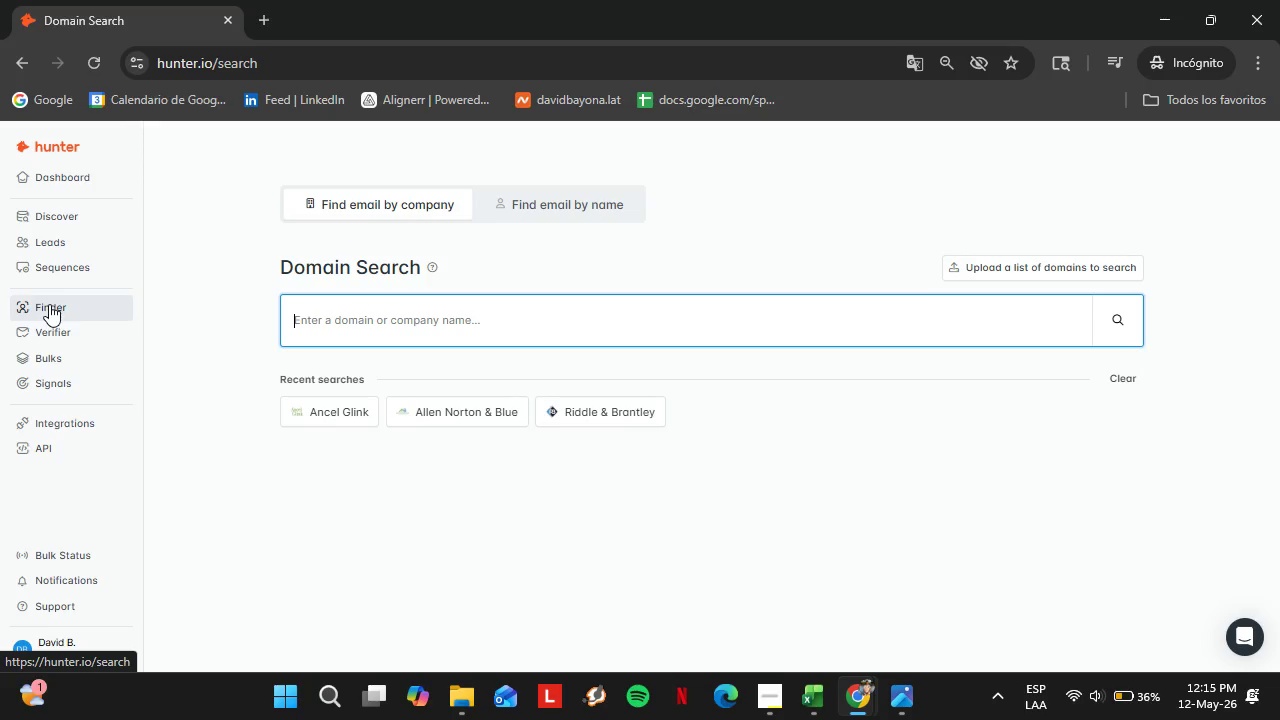 
left_click([71, 239])
 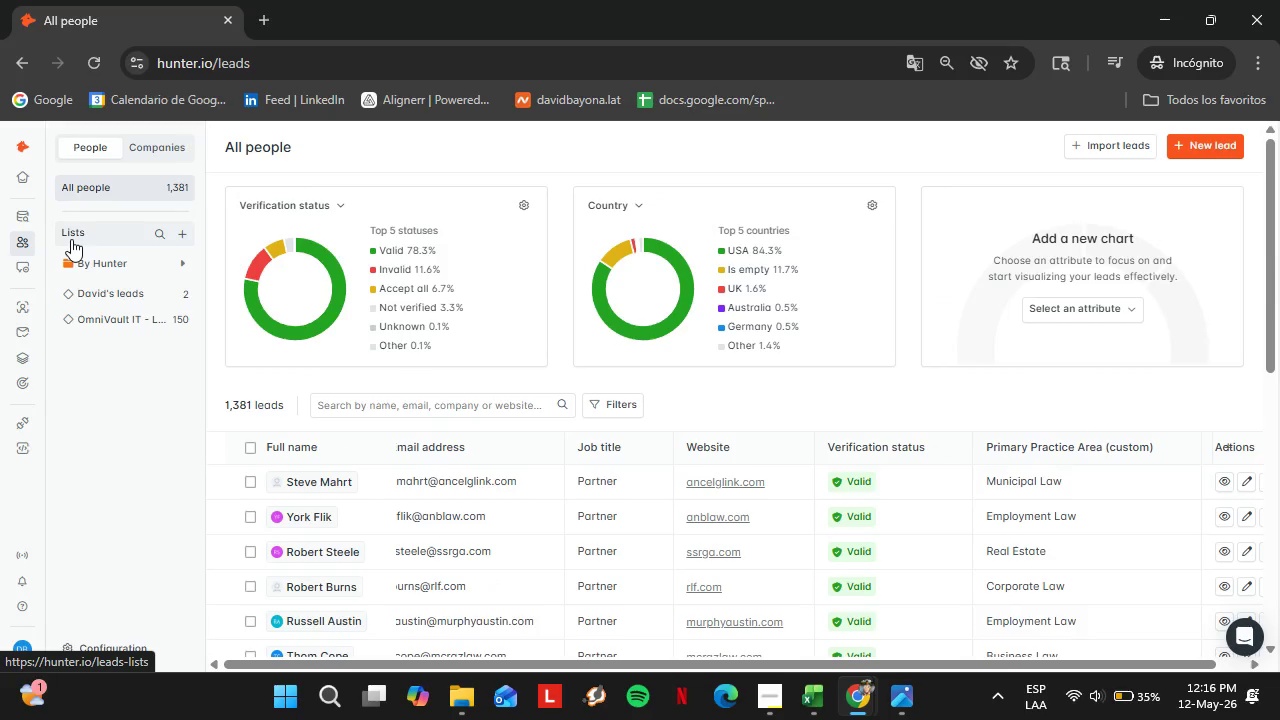 
wait(38.81)
 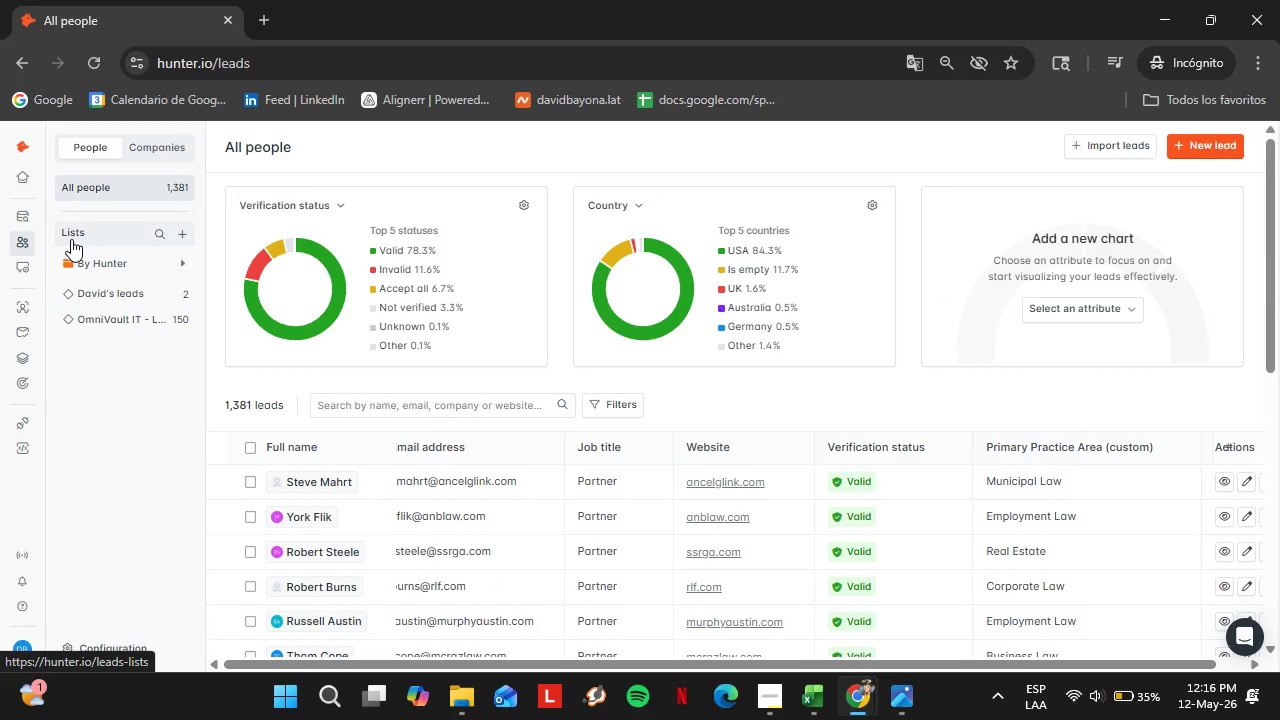 
scroll: coordinate [565, 331], scroll_direction: down, amount: 1.0
 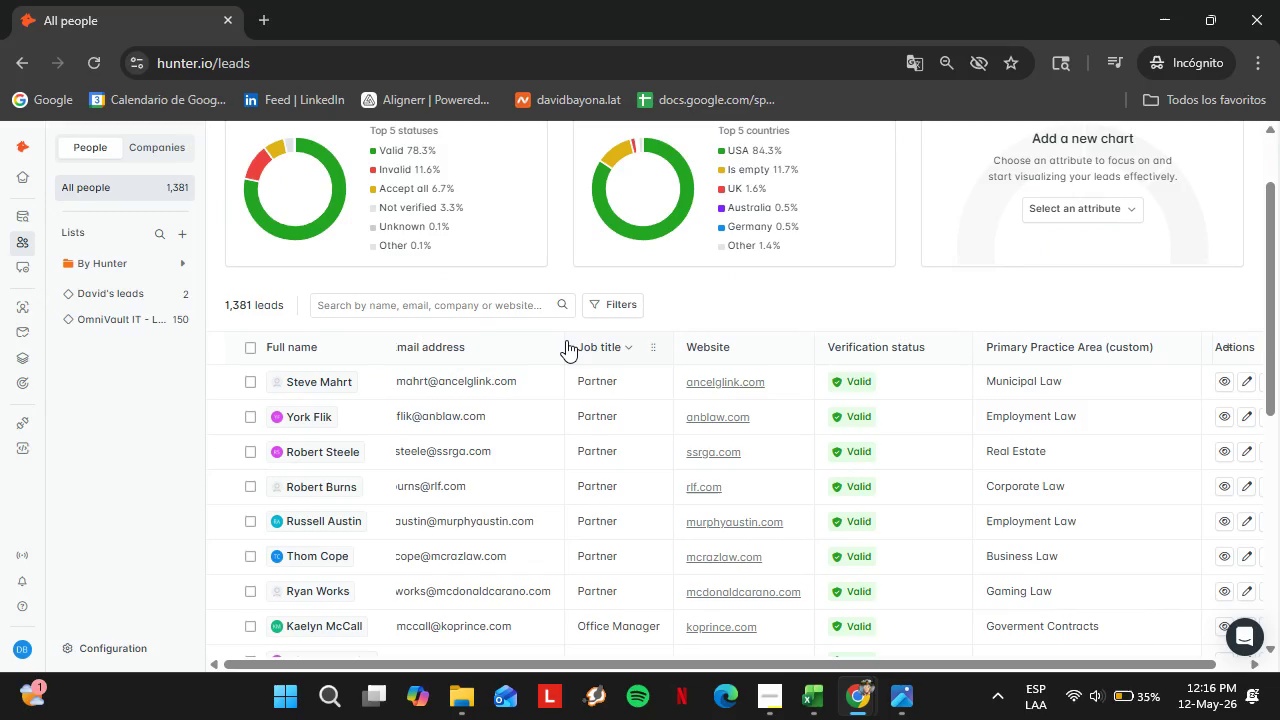 
left_click([151, 311])
 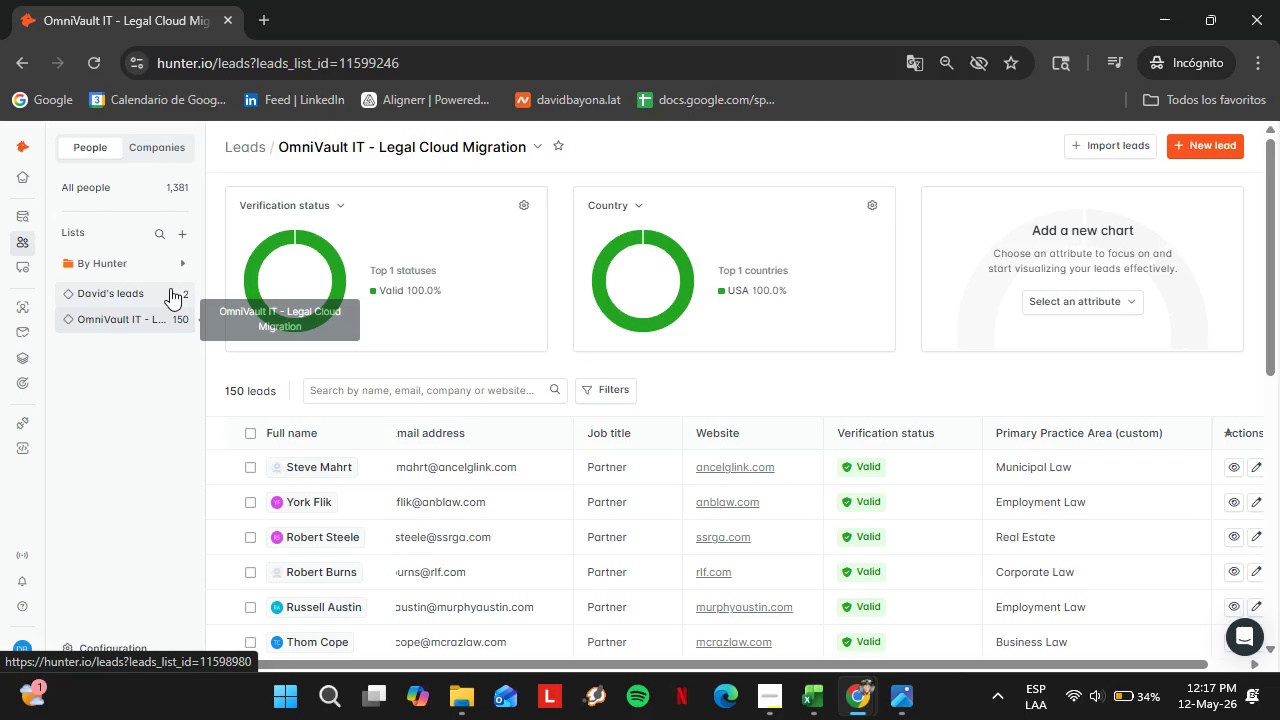 
wait(47.86)
 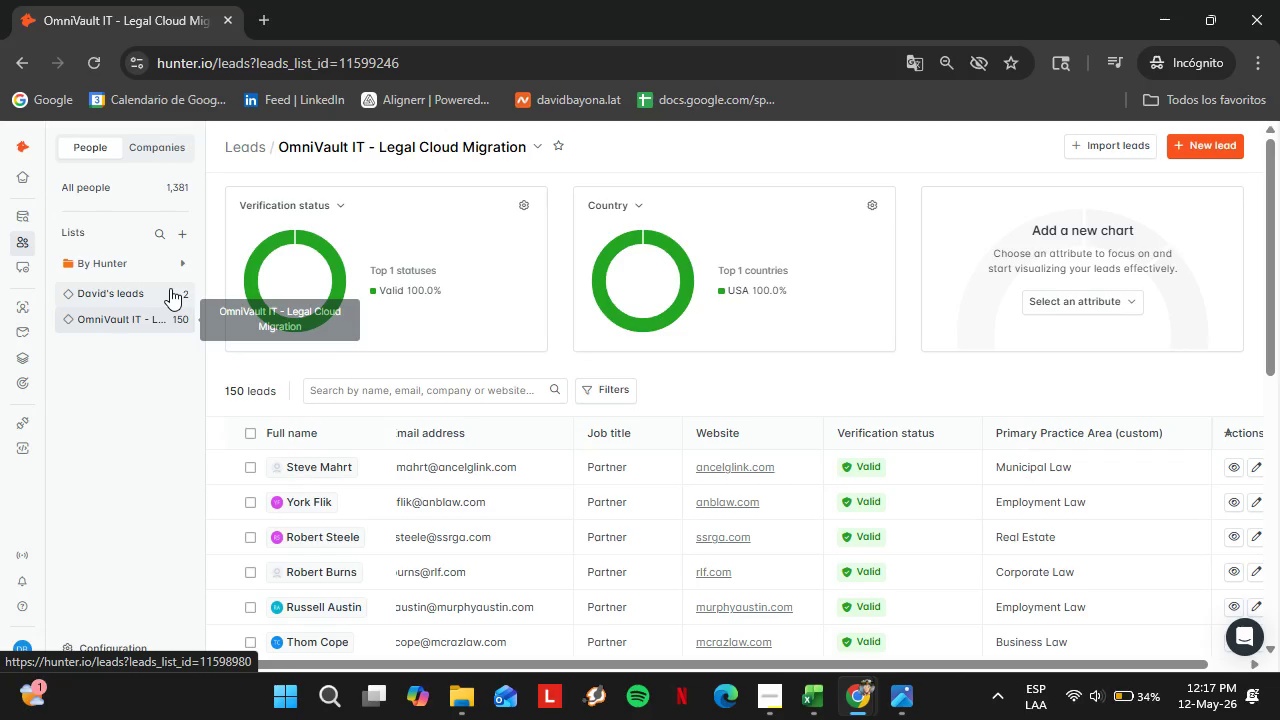 
left_click([524, 149])
 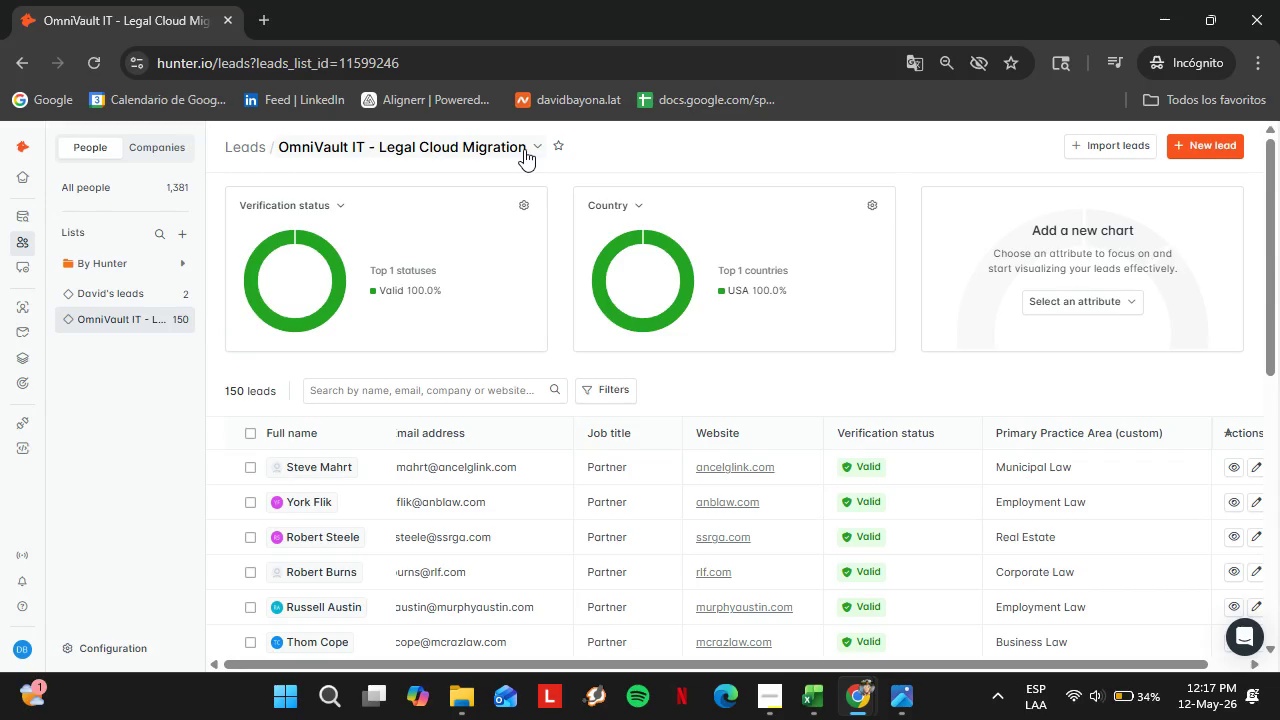 
wait(10.41)
 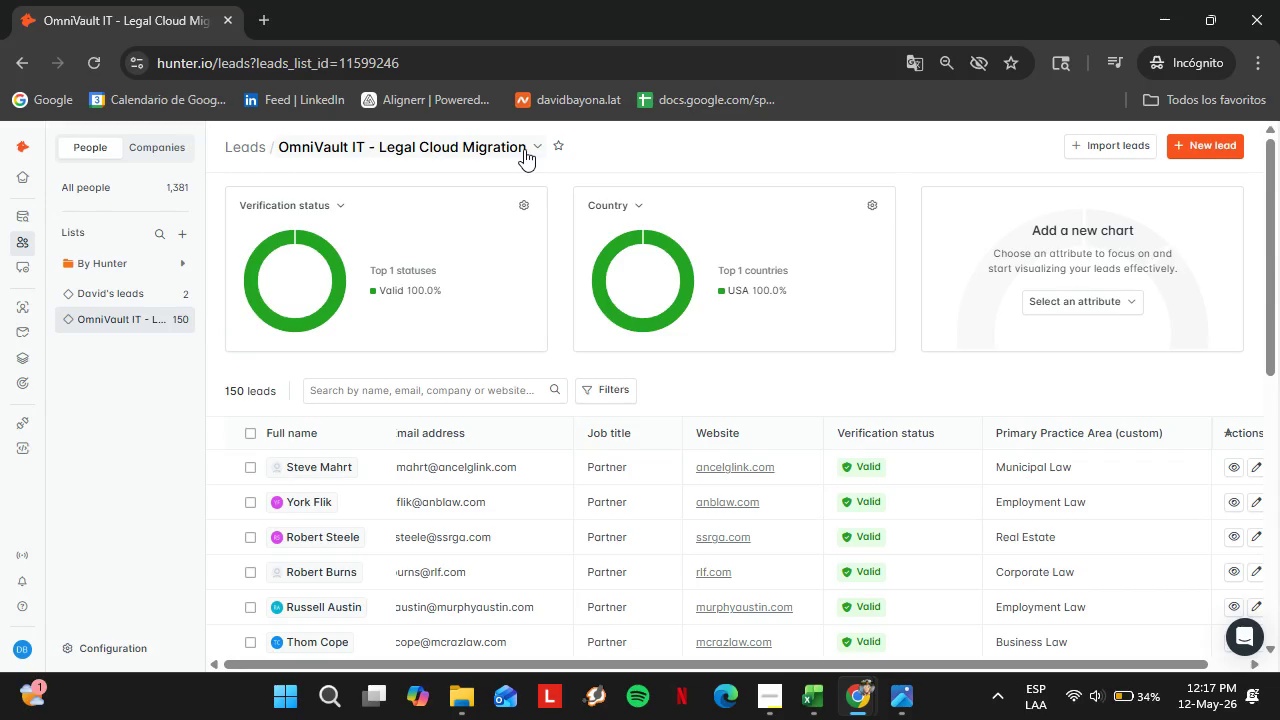 
left_click([534, 144])
 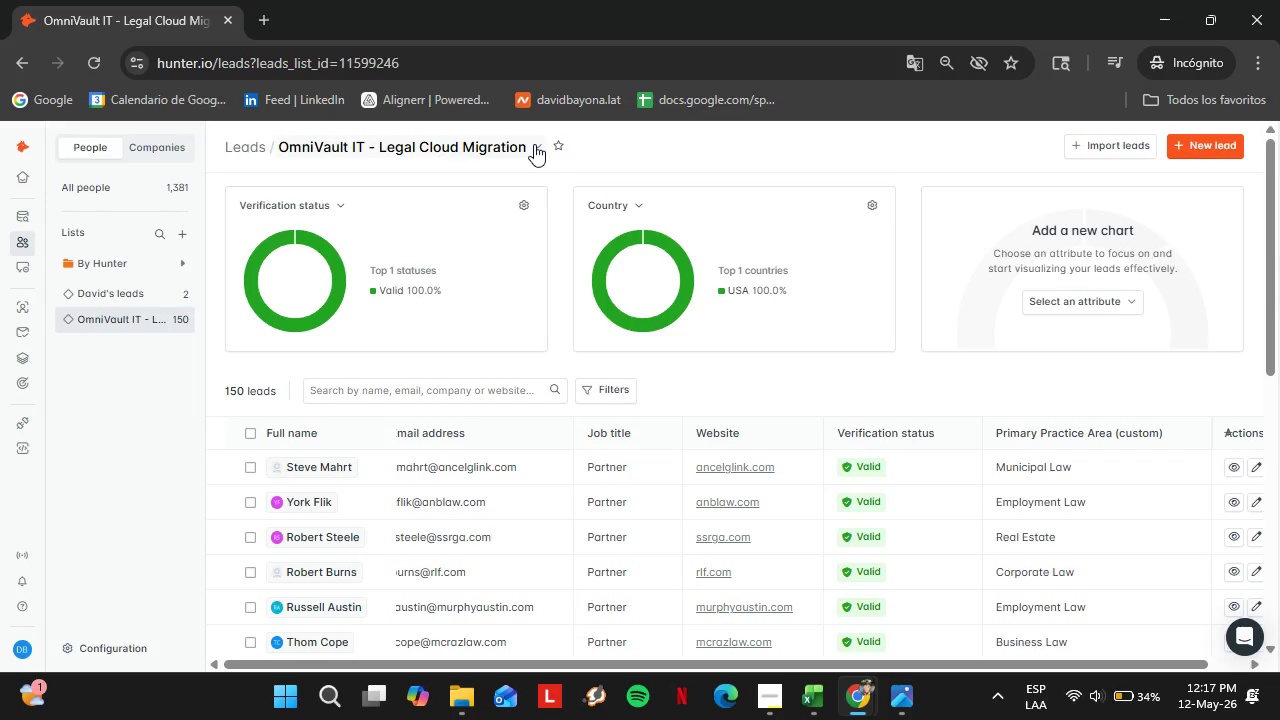 
double_click([534, 144])
 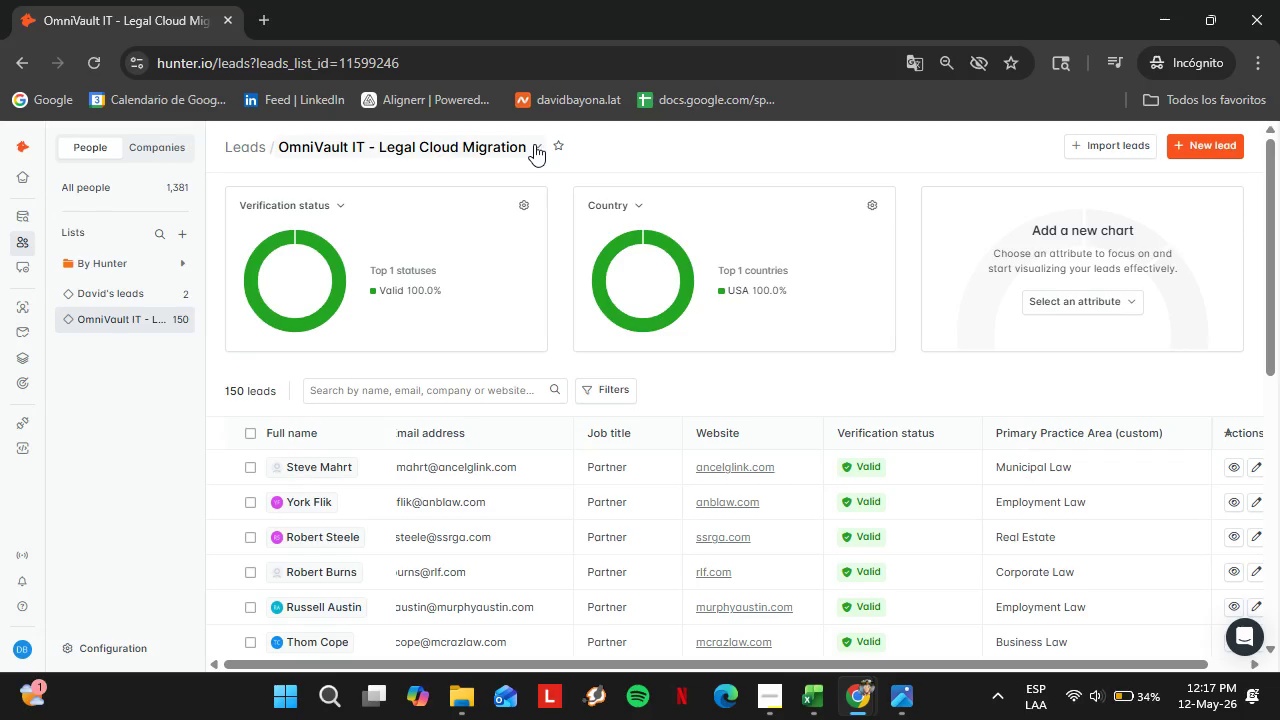 
right_click([534, 144])
 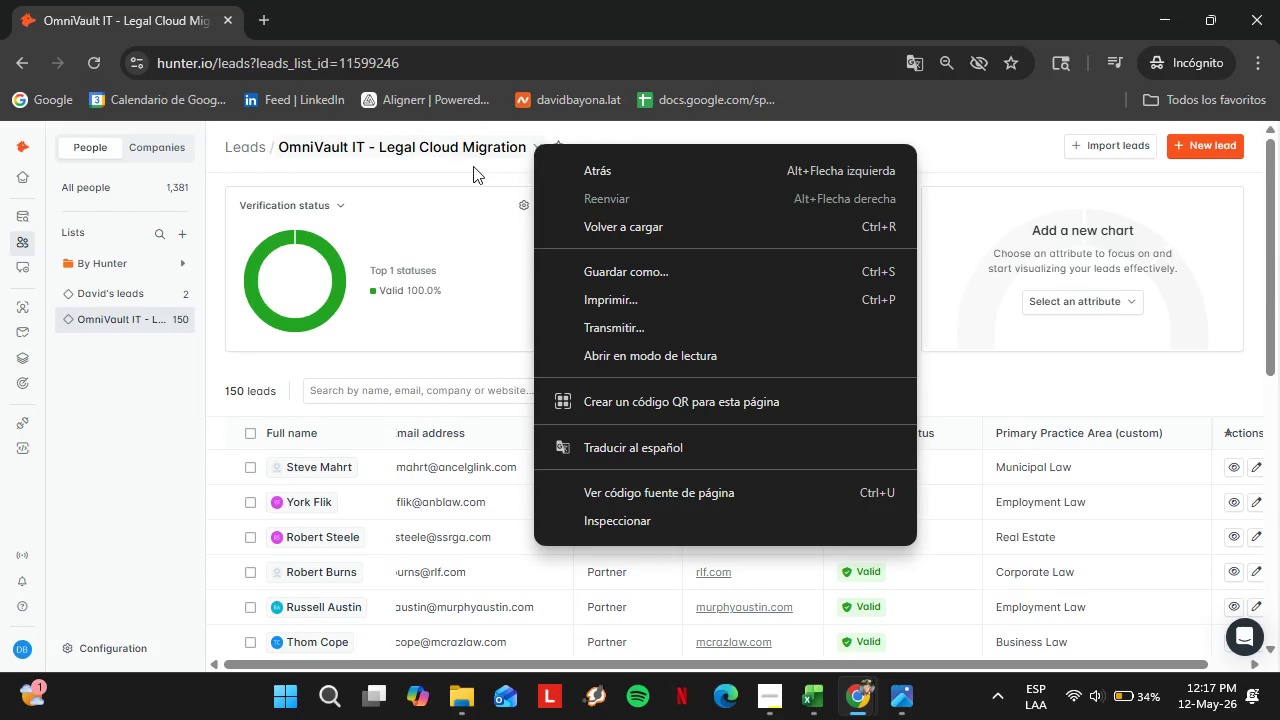 
left_click([472, 166])
 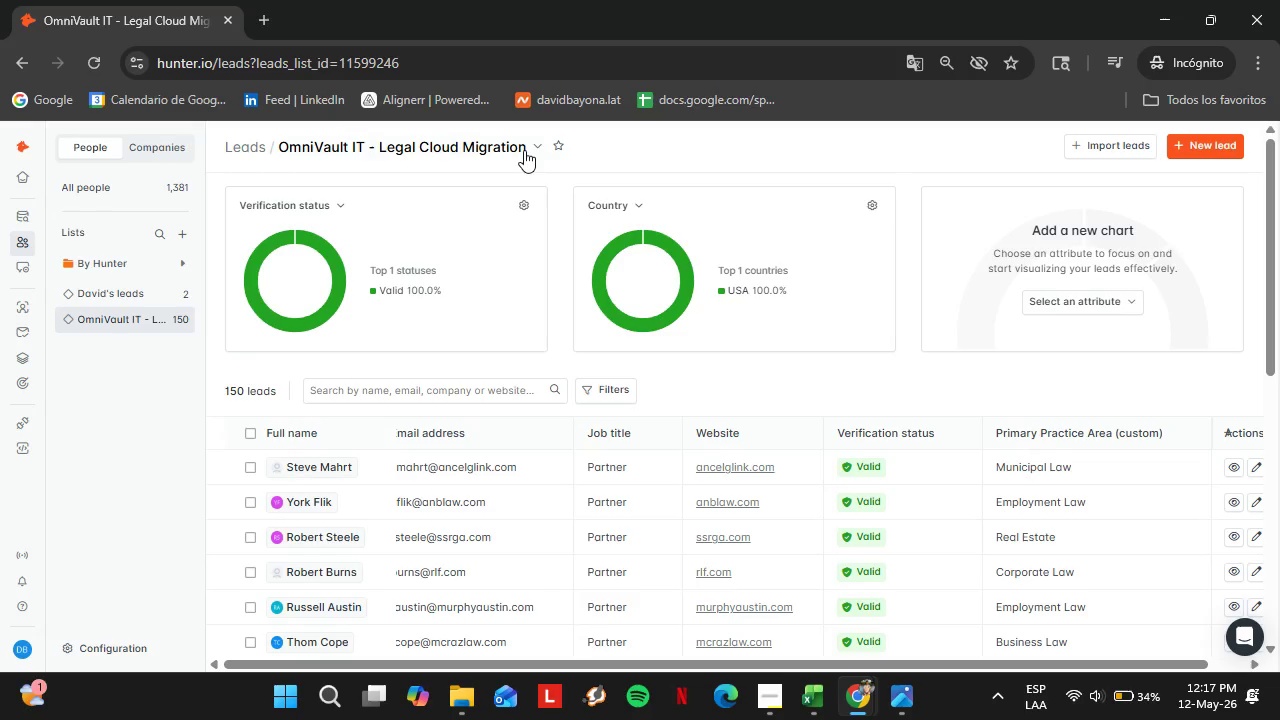 
double_click([524, 150])
 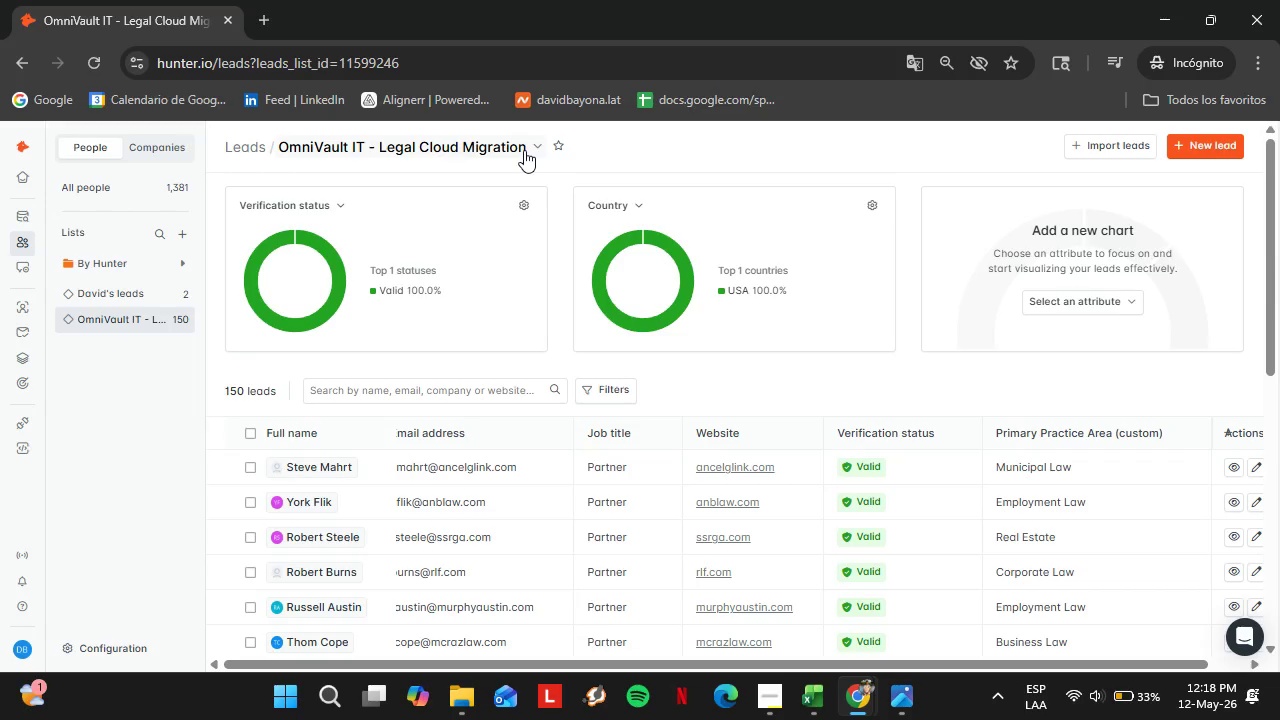 
wait(31.34)
 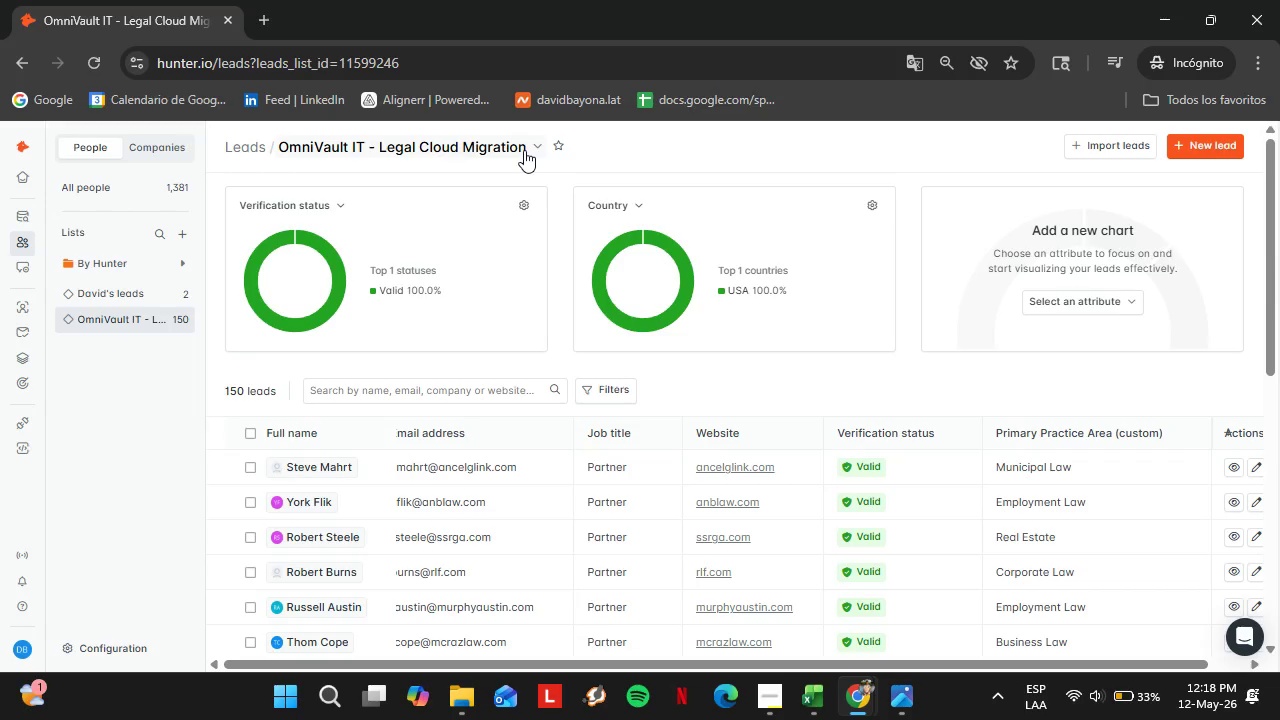 
left_click([524, 150])
 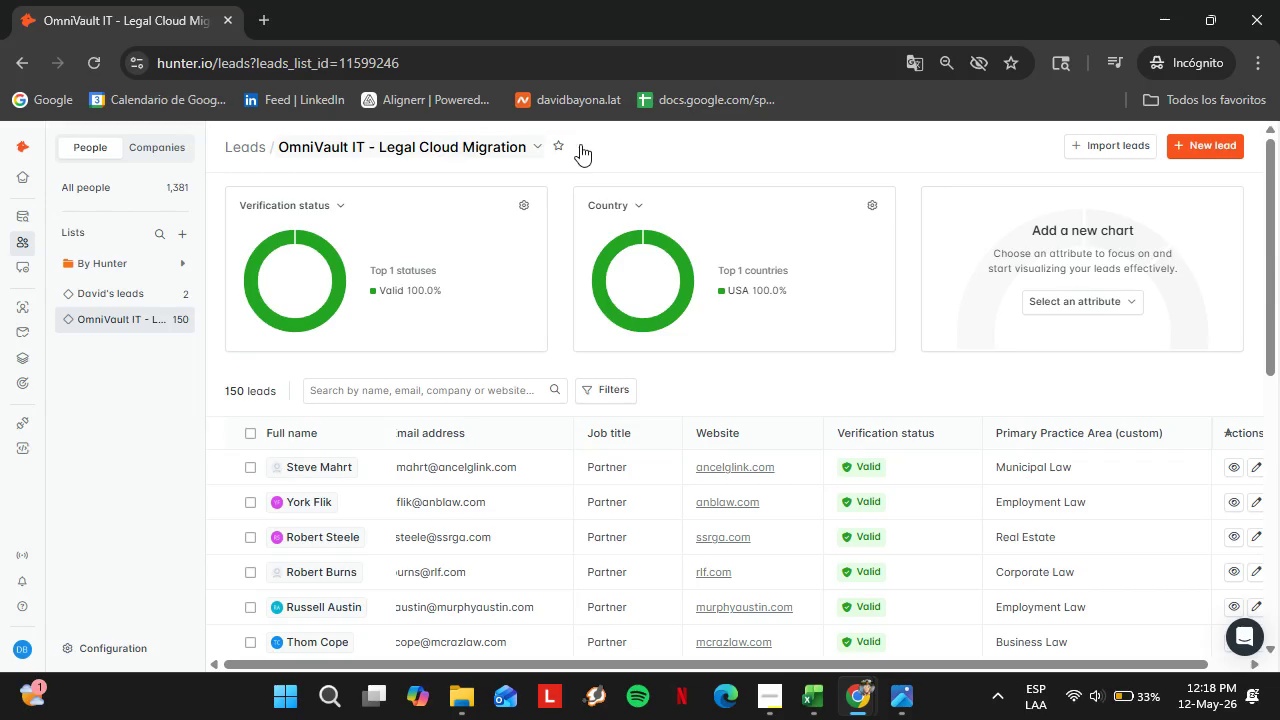 
double_click([618, 136])
 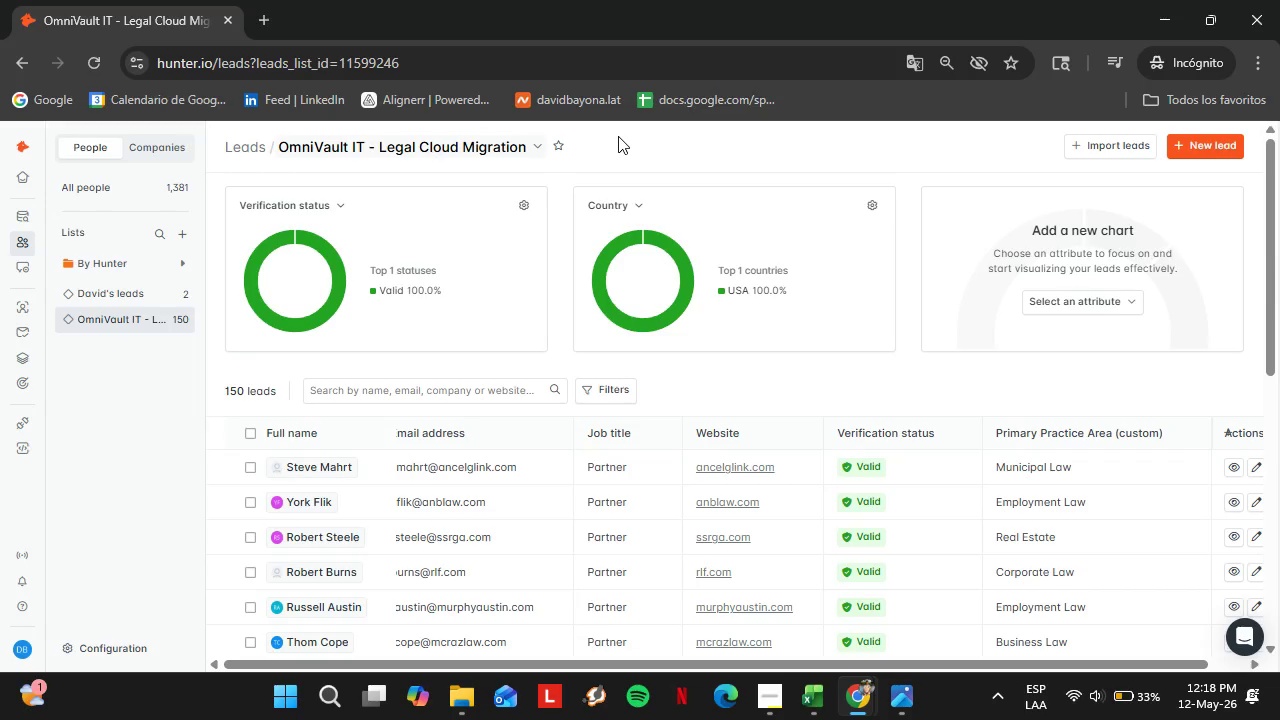 
triple_click([618, 136])
 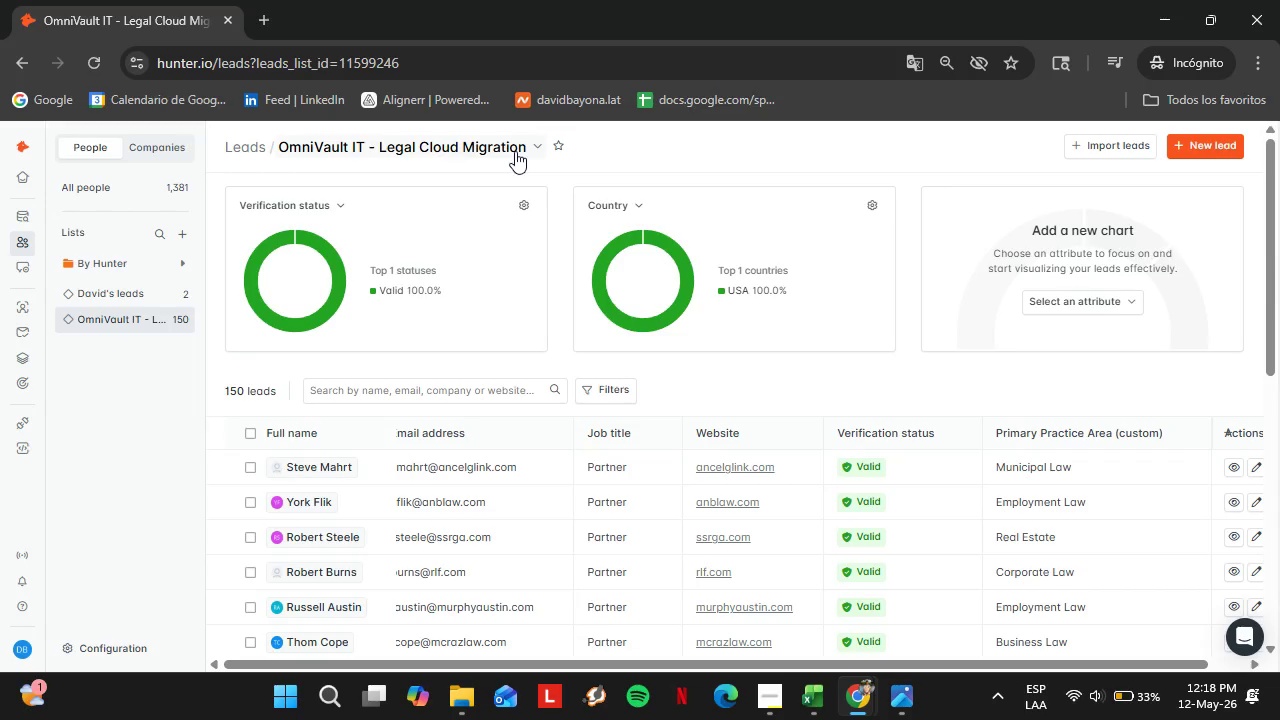 
triple_click([515, 151])
 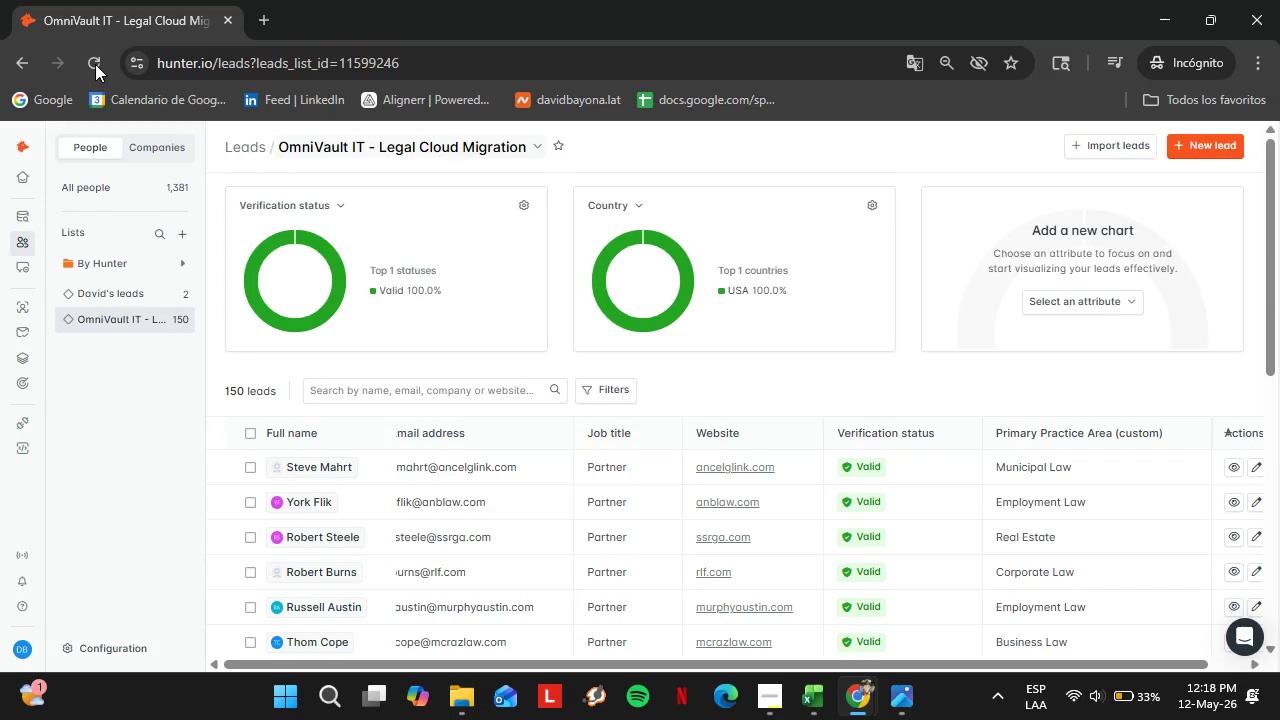 
left_click([94, 64])
 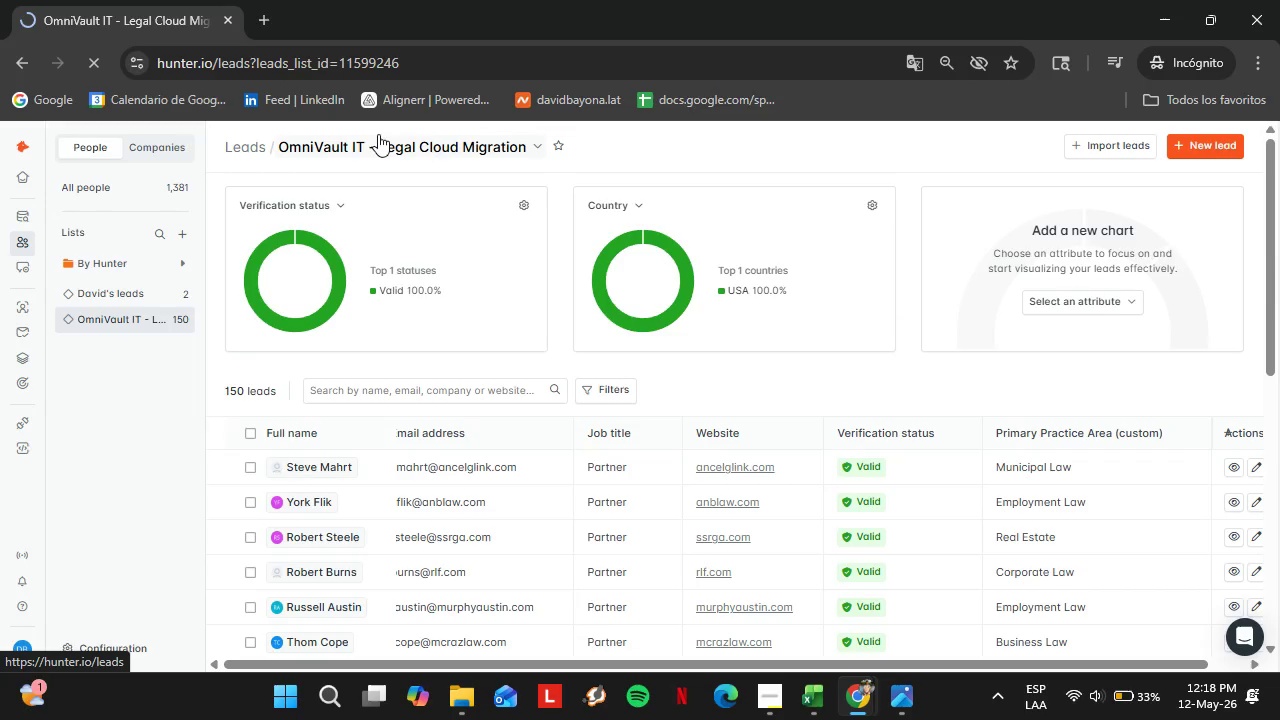 
mouse_move([567, 189])
 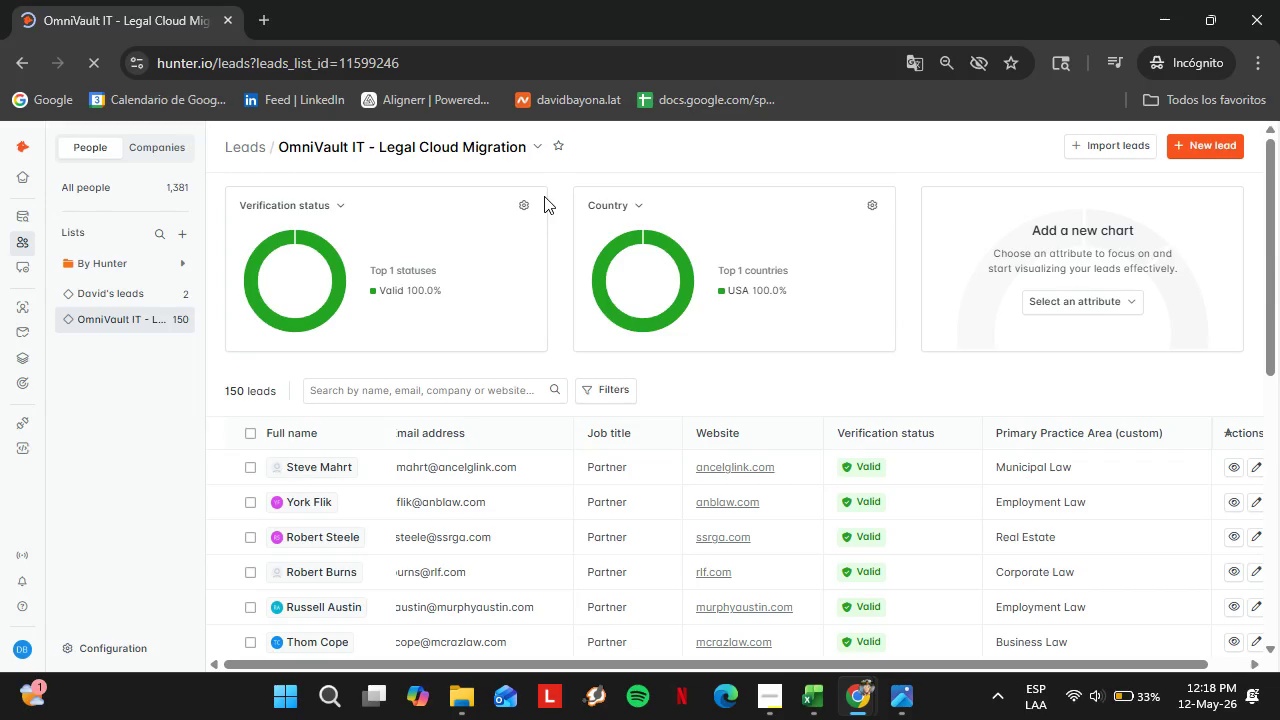 
wait(15.41)
 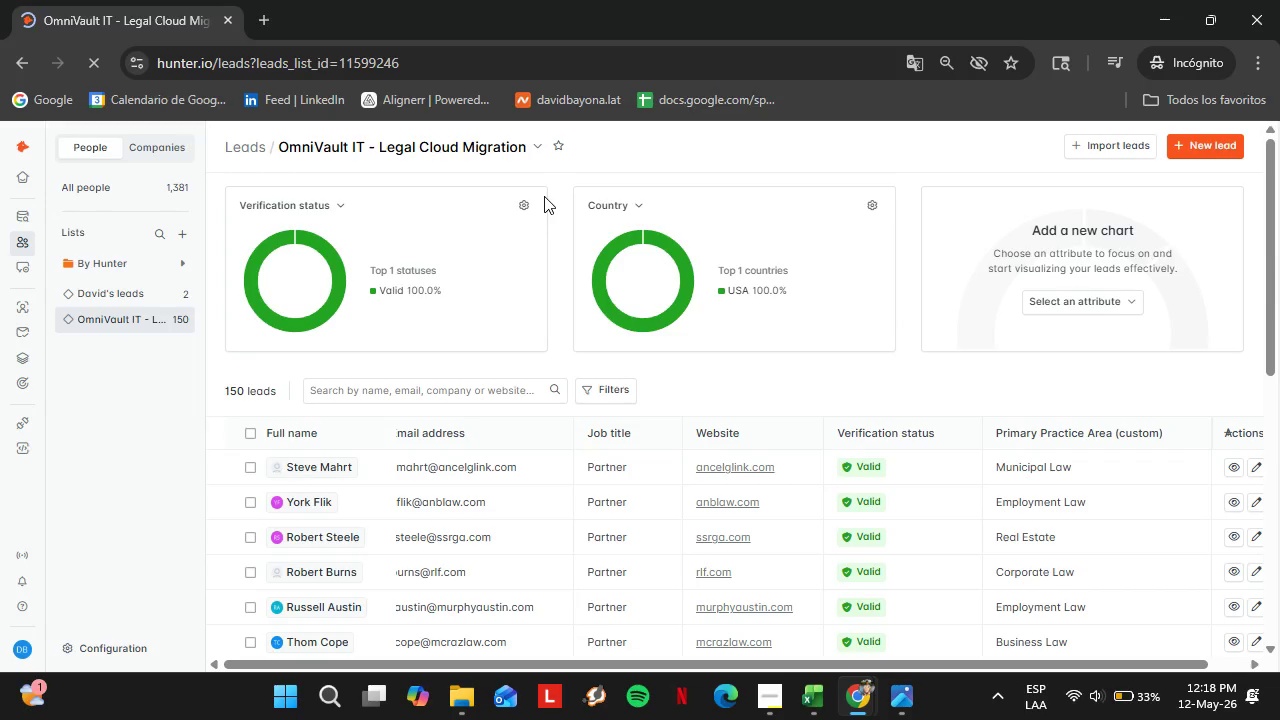 
left_click([530, 151])
 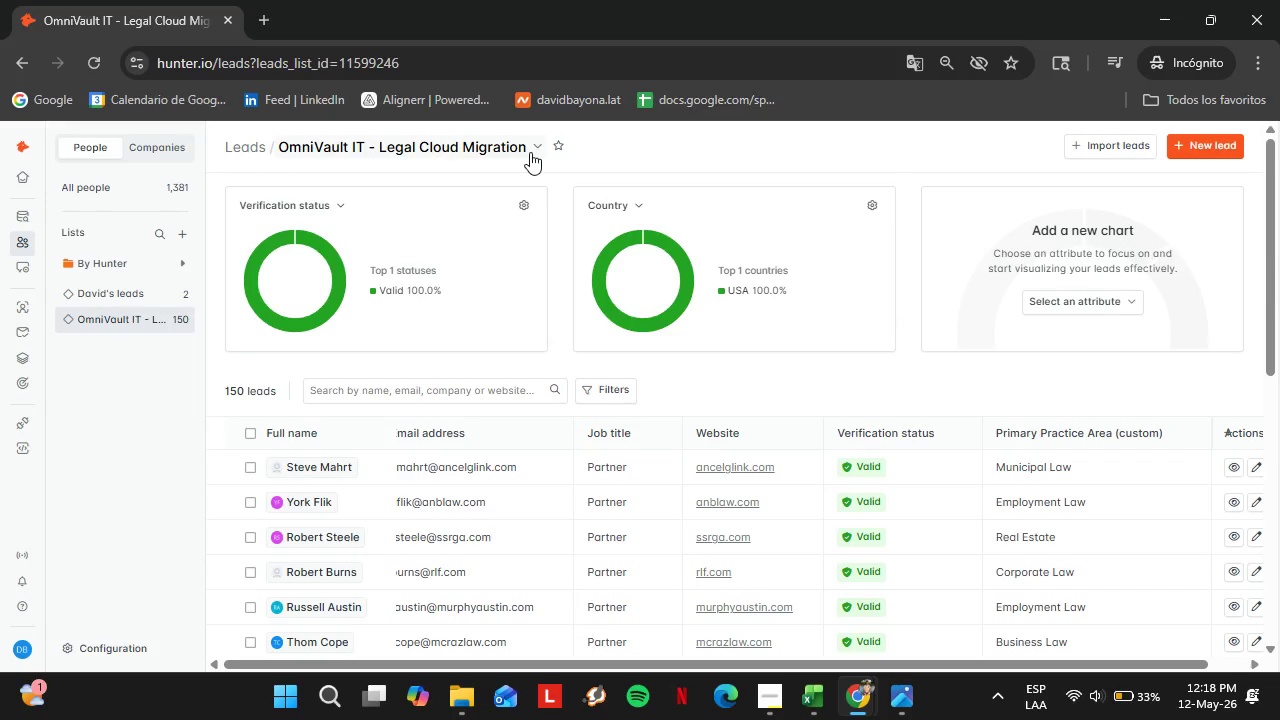 
left_click([301, 249])
 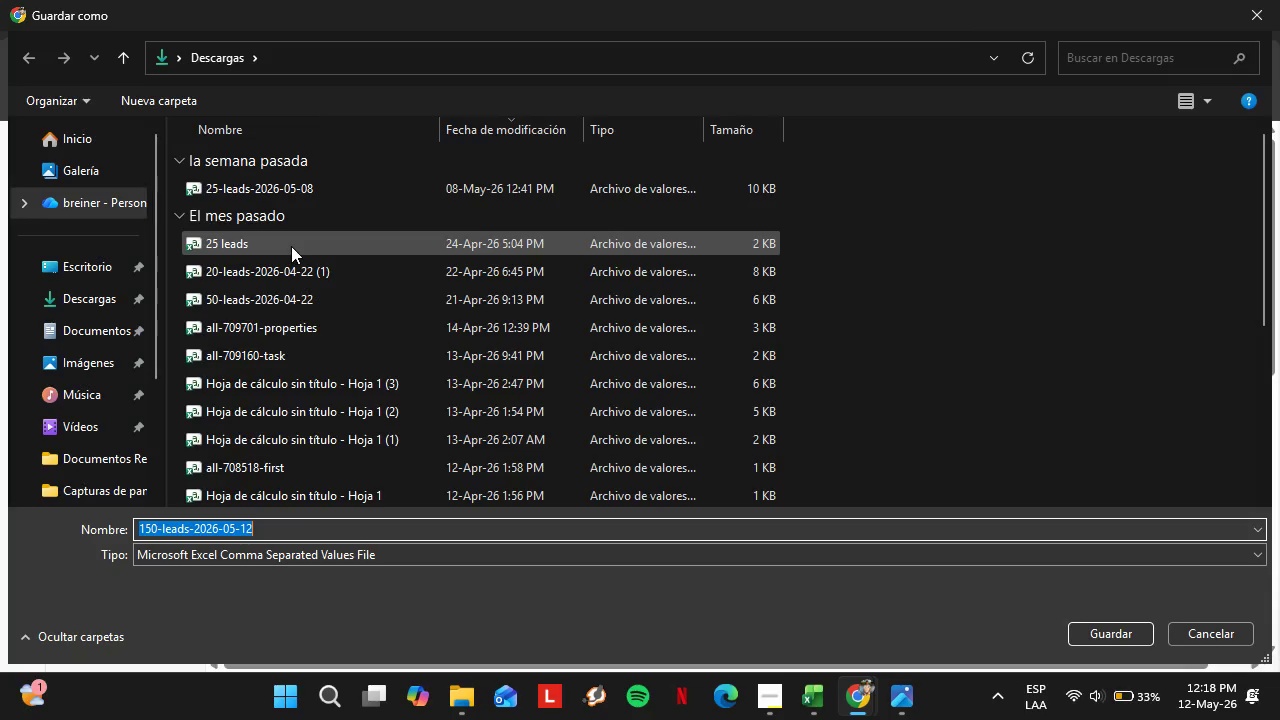 
wait(12.03)
 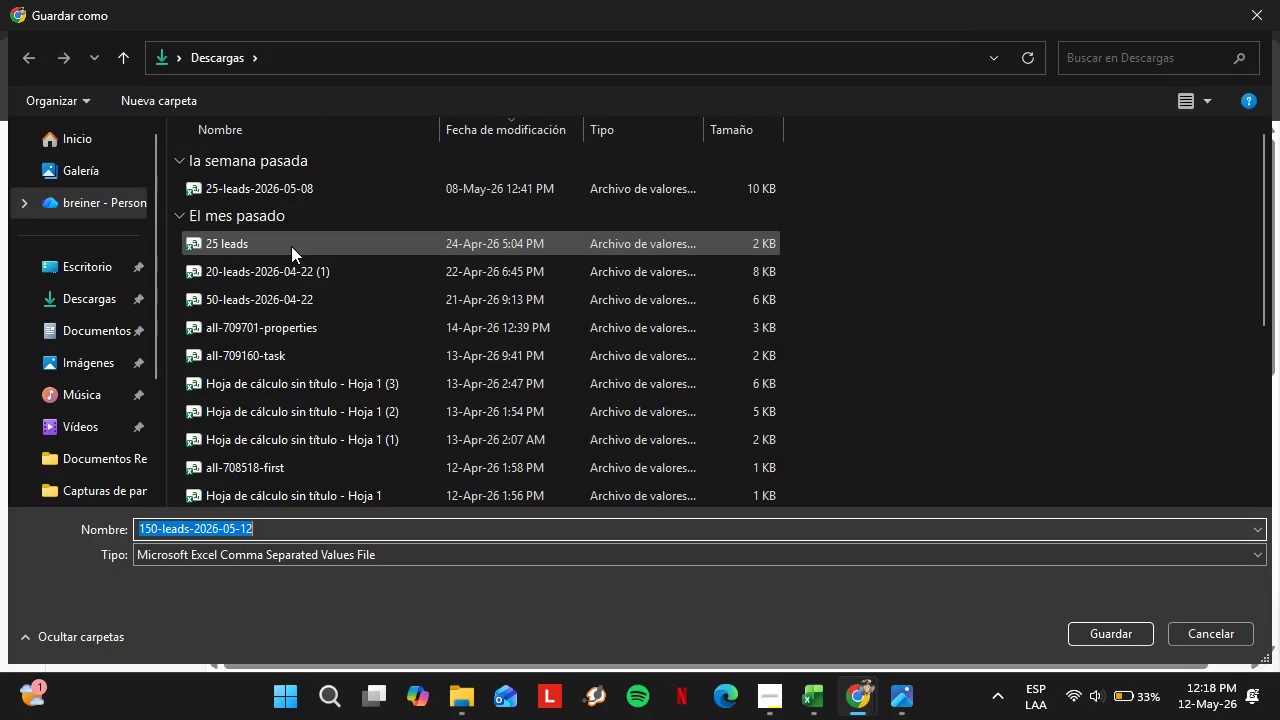 
left_click([1126, 638])
 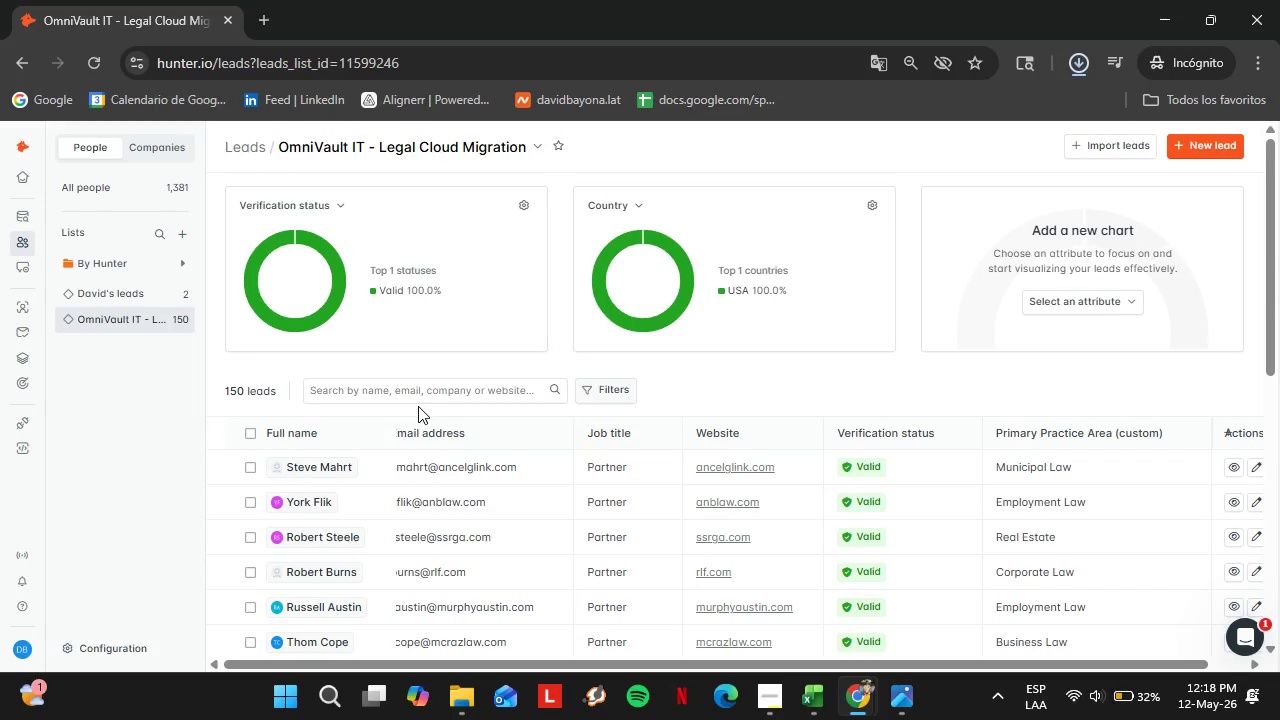 
wait(10.05)
 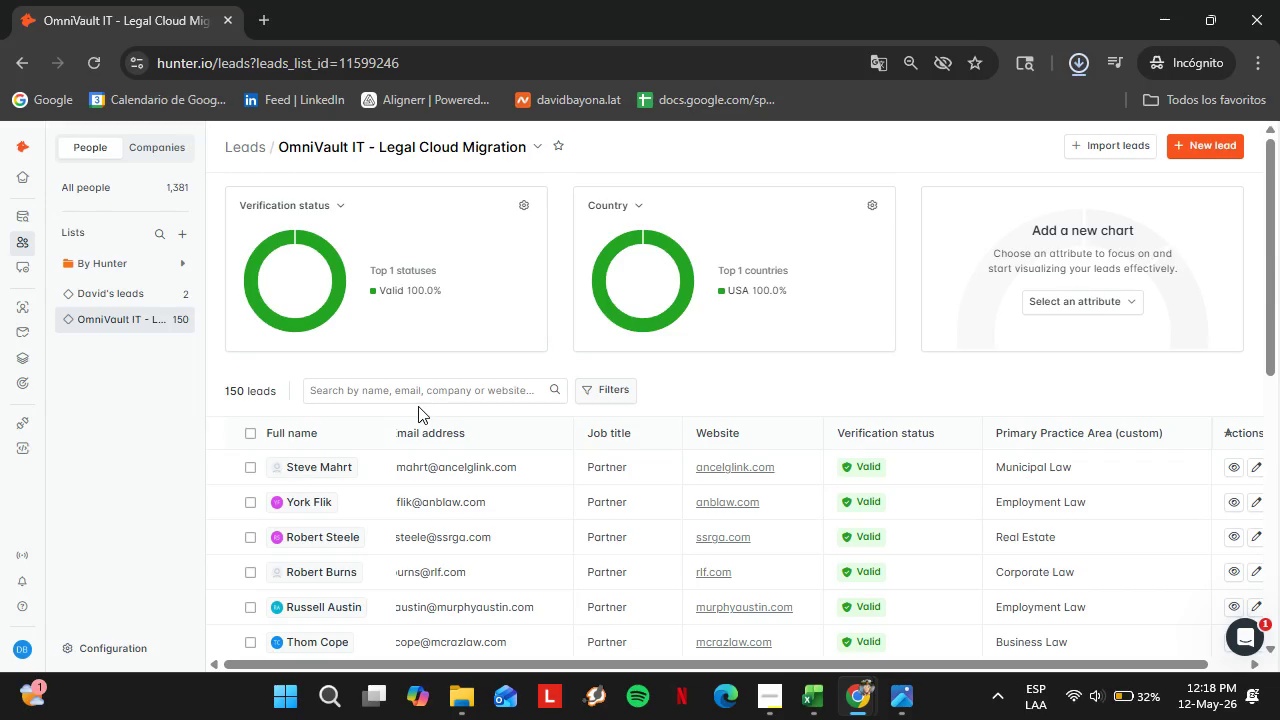 
left_click([821, 405])
 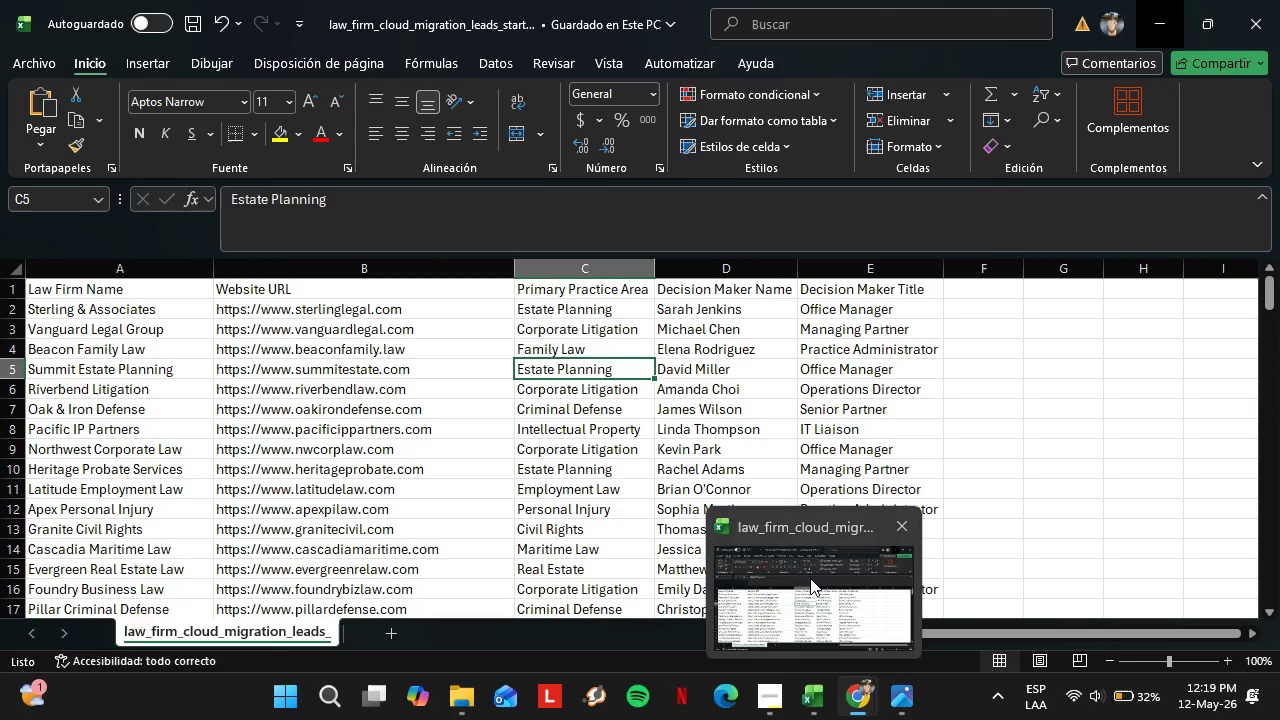 
wait(10.24)
 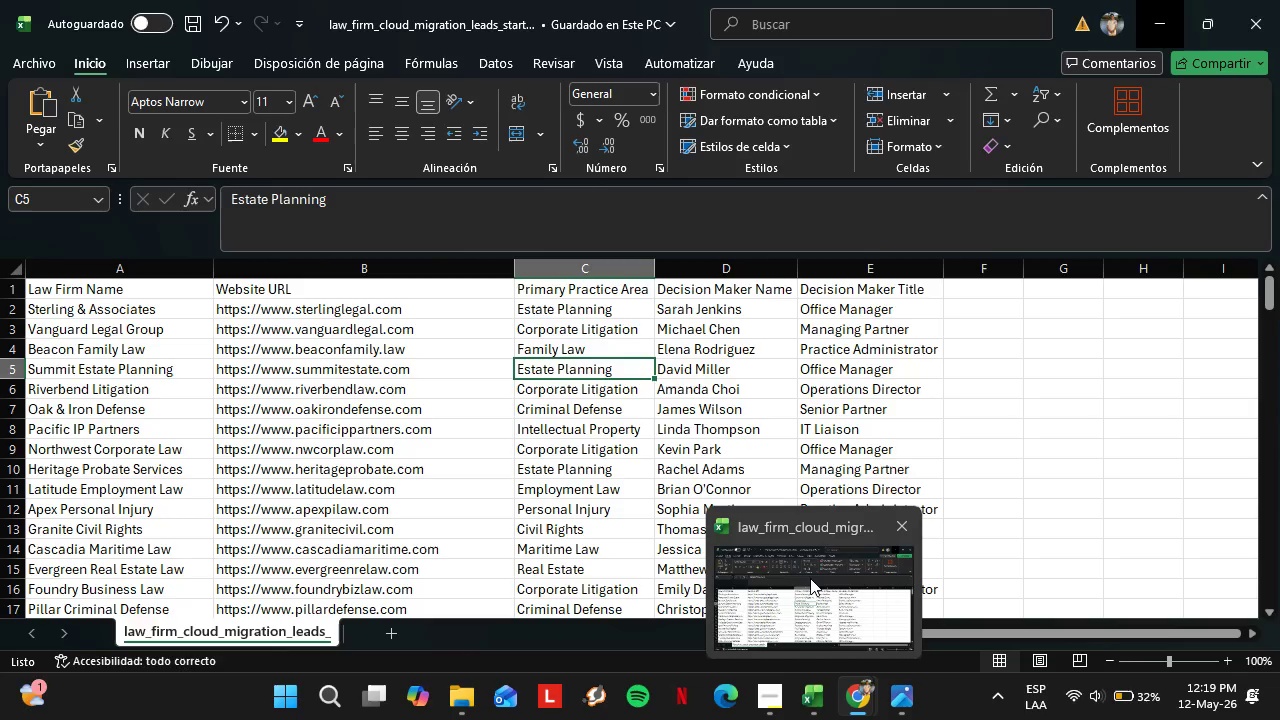 
mouse_move([831, 702])
 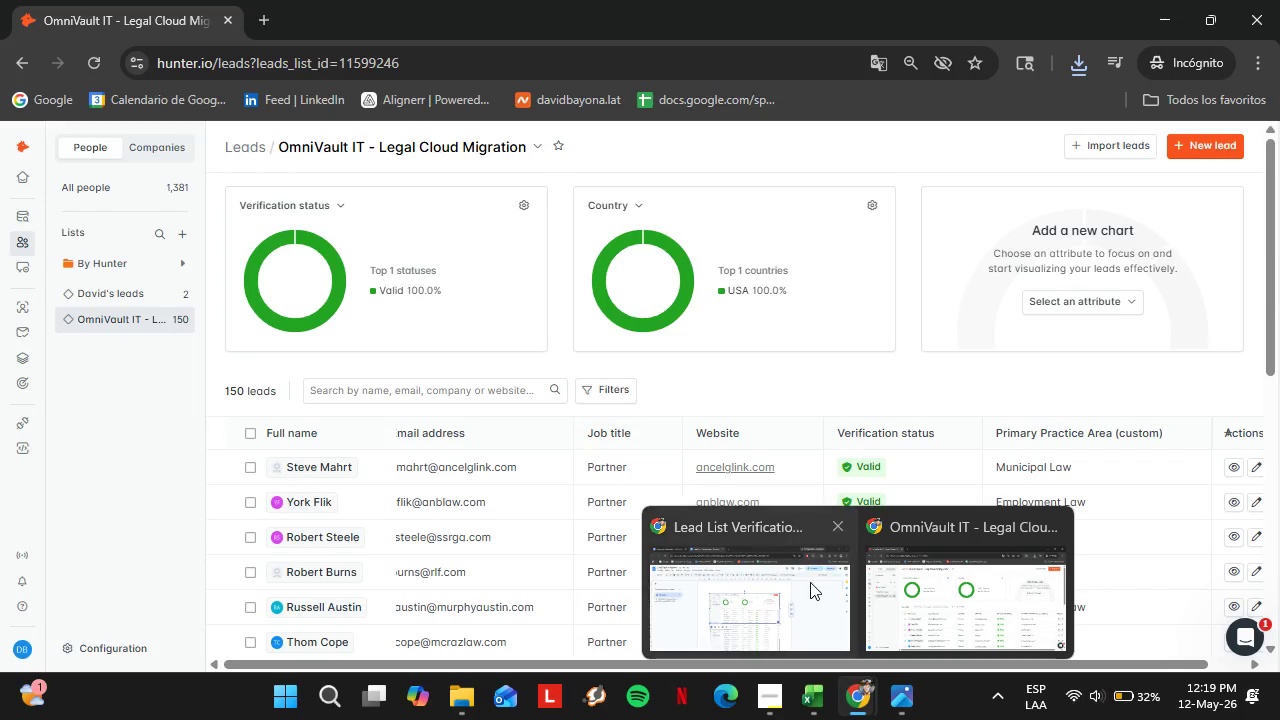 
left_click([810, 582])
 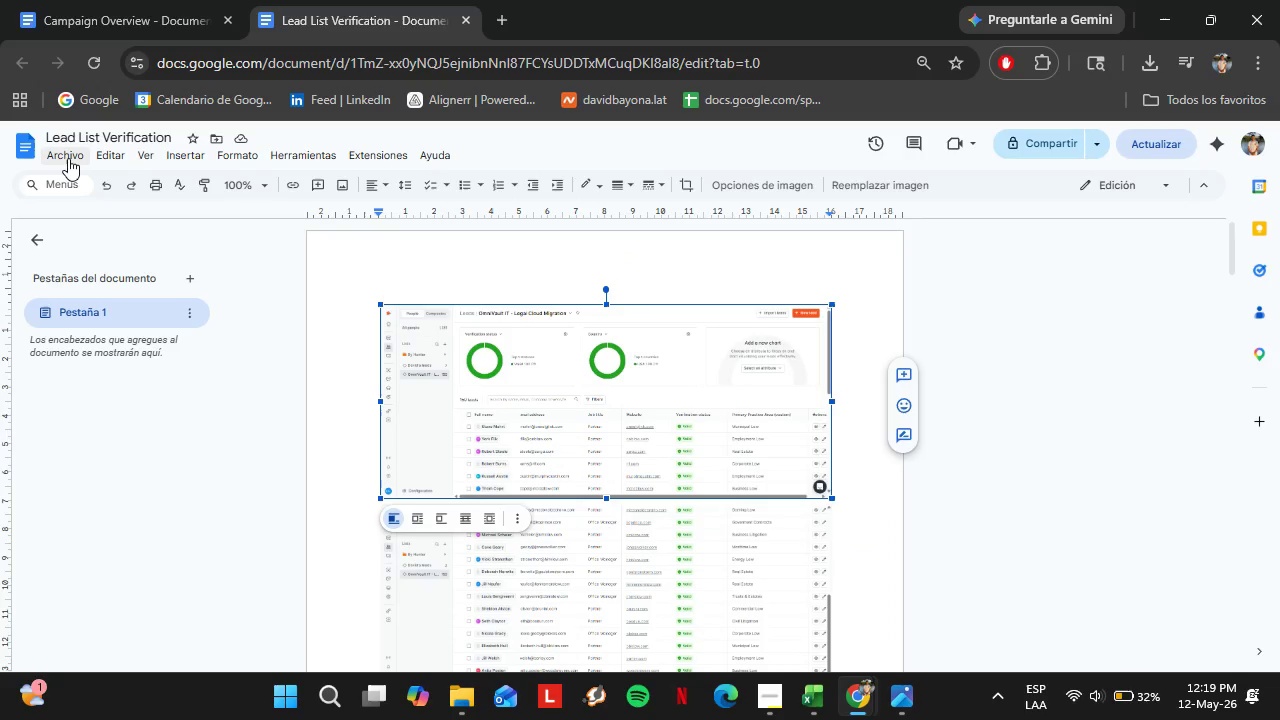 
left_click([68, 158])
 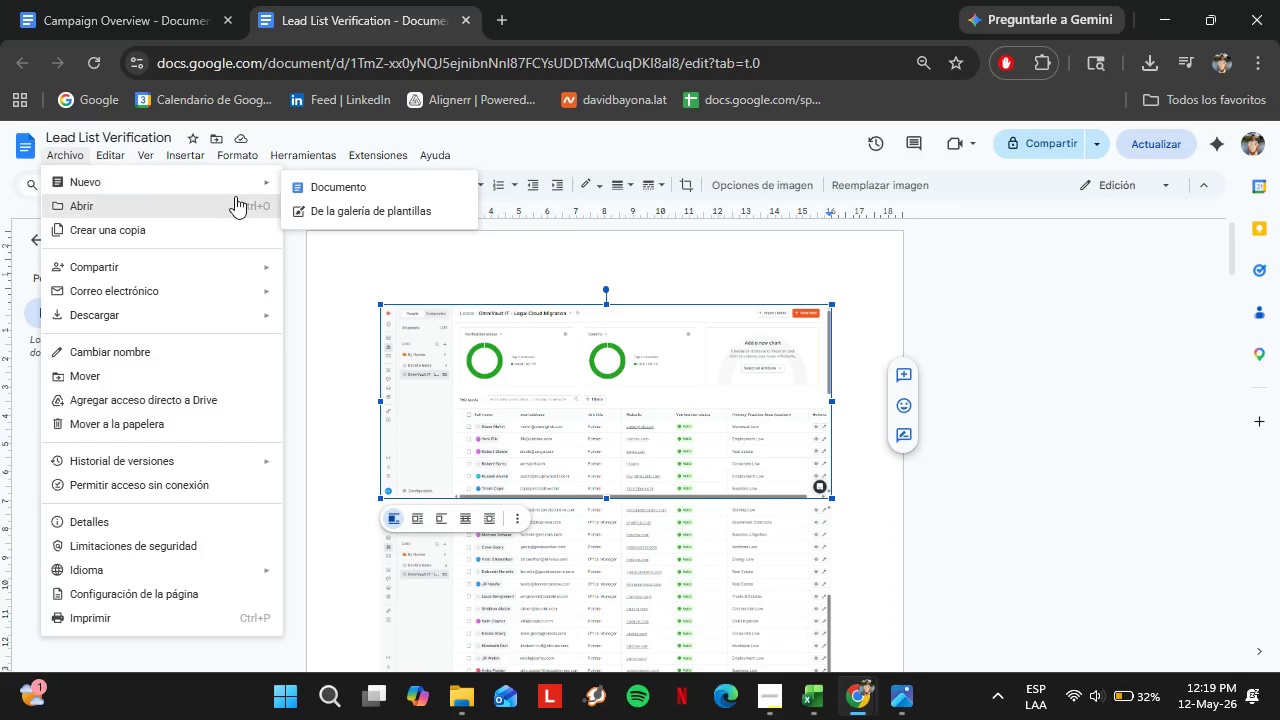 
left_click([305, 187])
 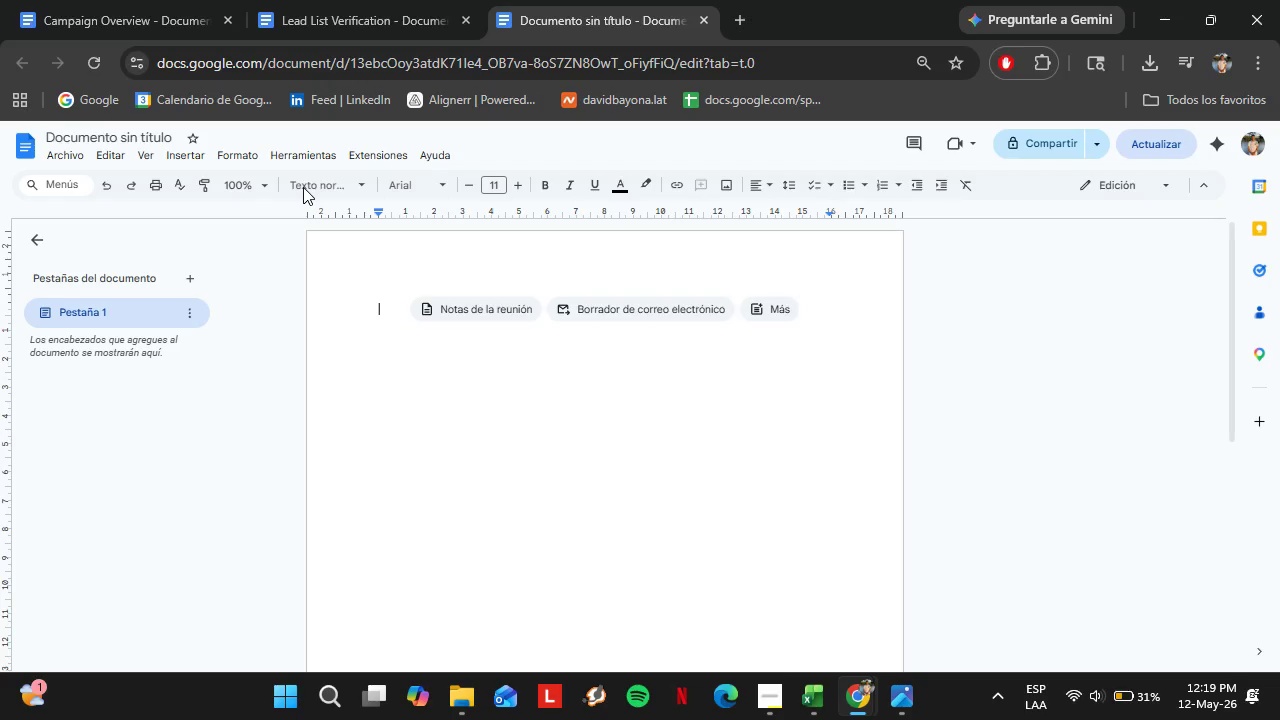 
wait(39.95)
 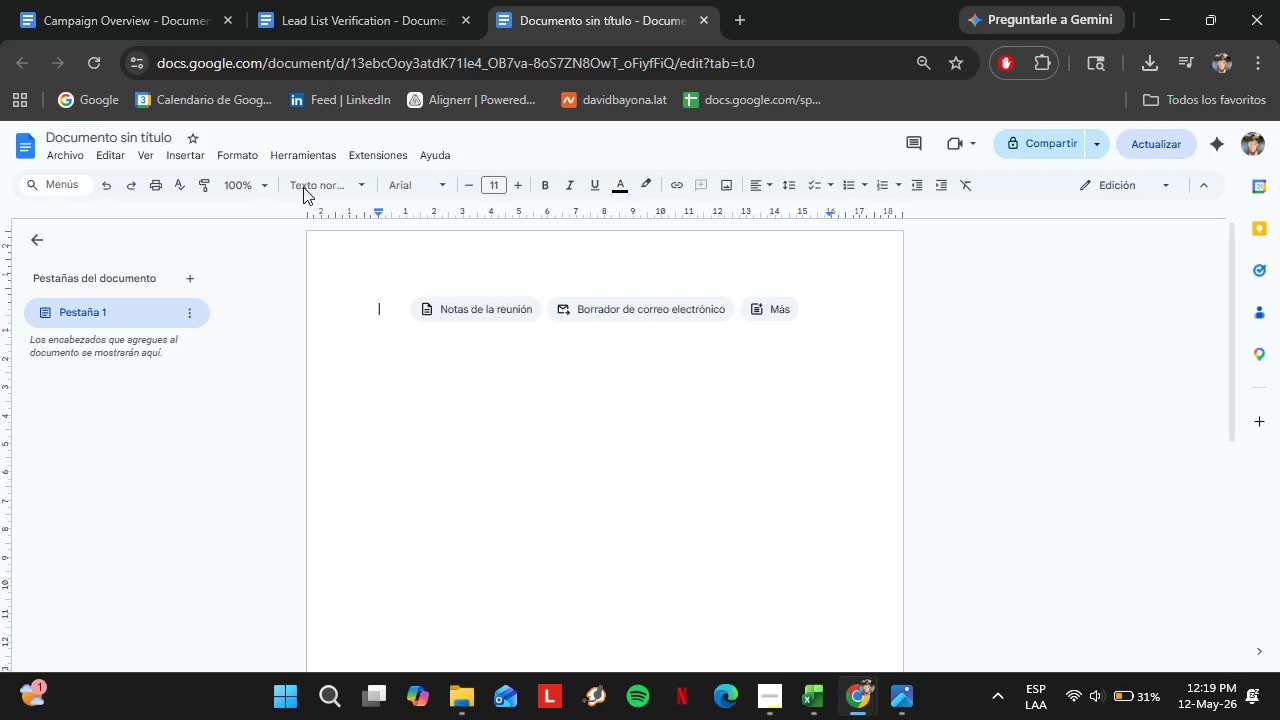 
double_click([60, 153])
 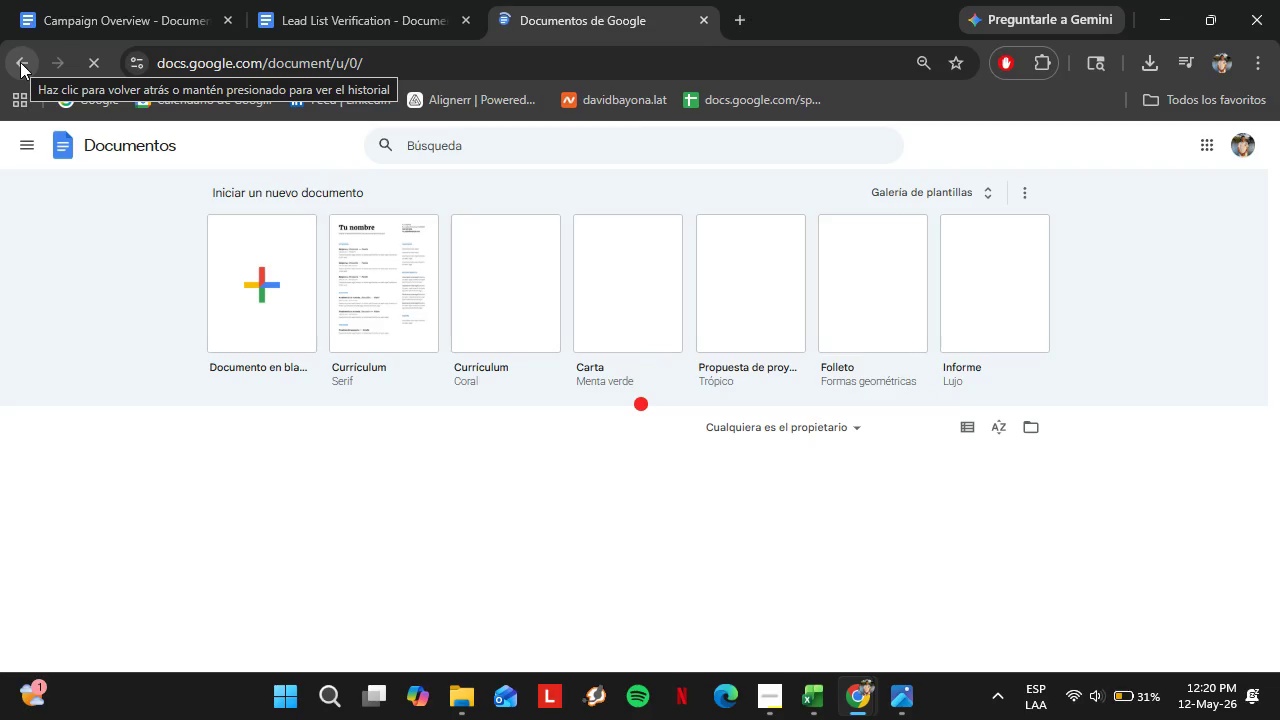 
wait(6.69)
 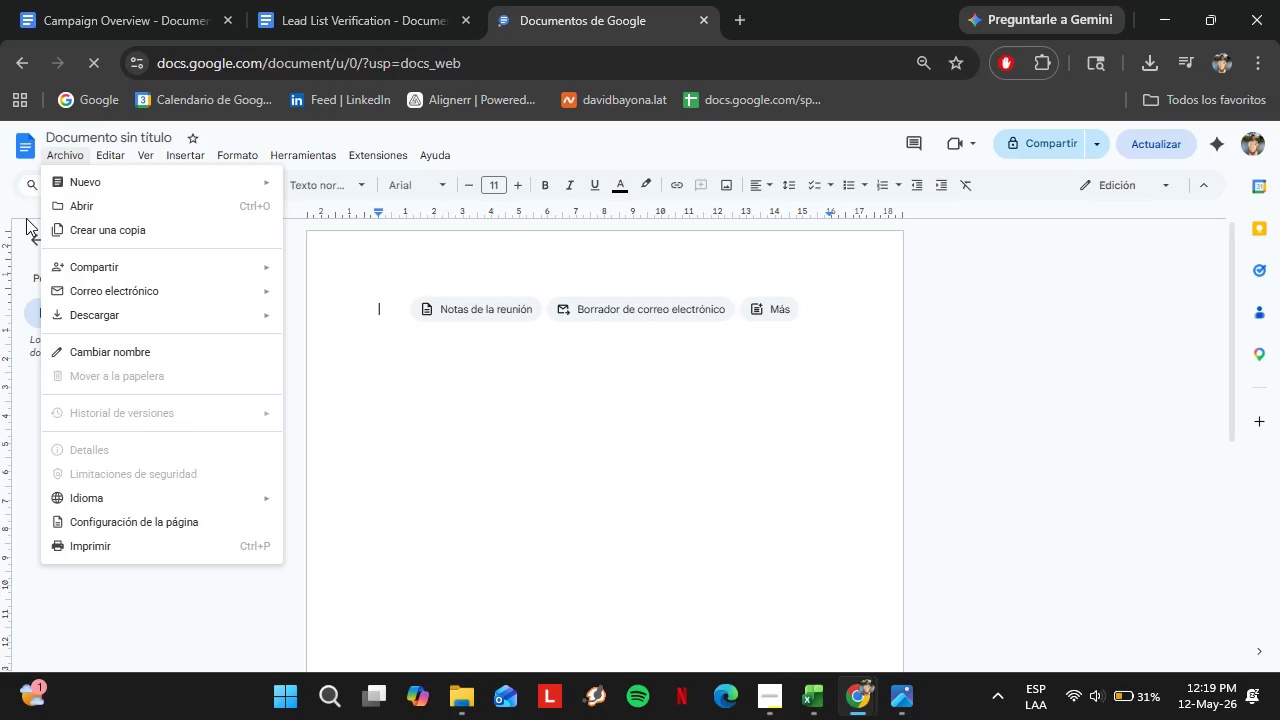 
left_click([257, 535])
 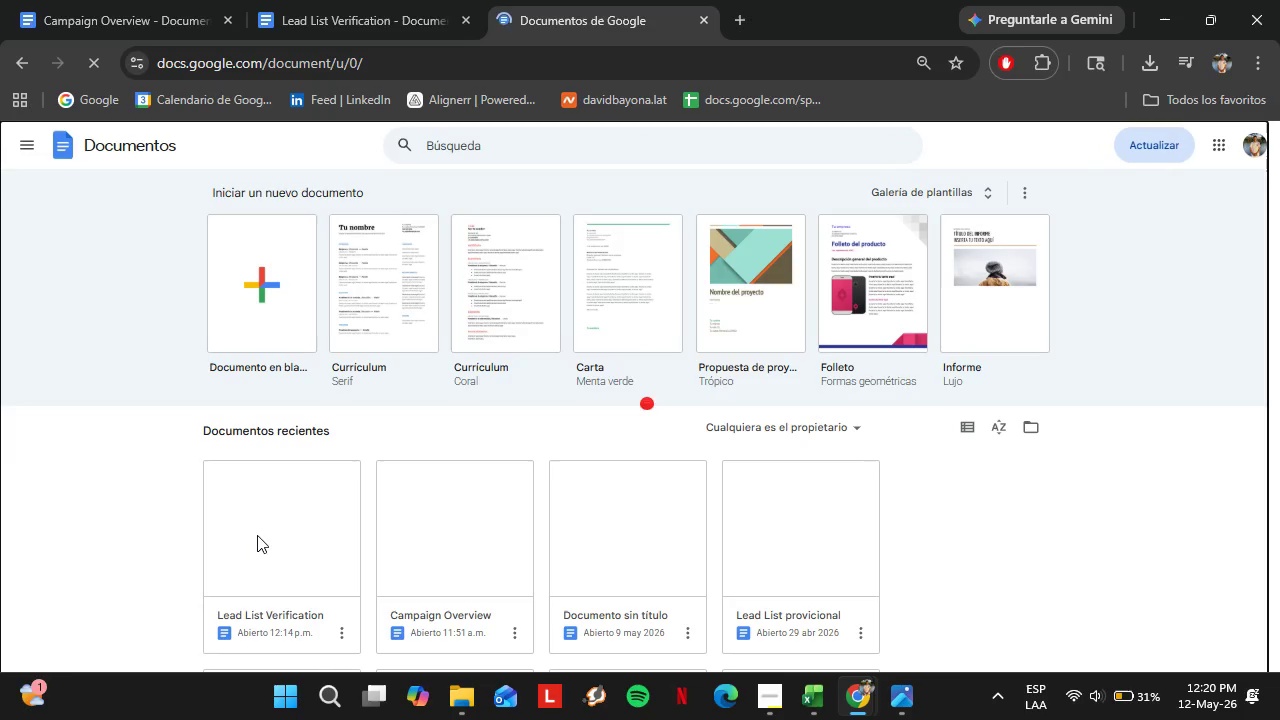 
left_click_drag(start_coordinate=[259, 358], to_coordinate=[259, 351])
 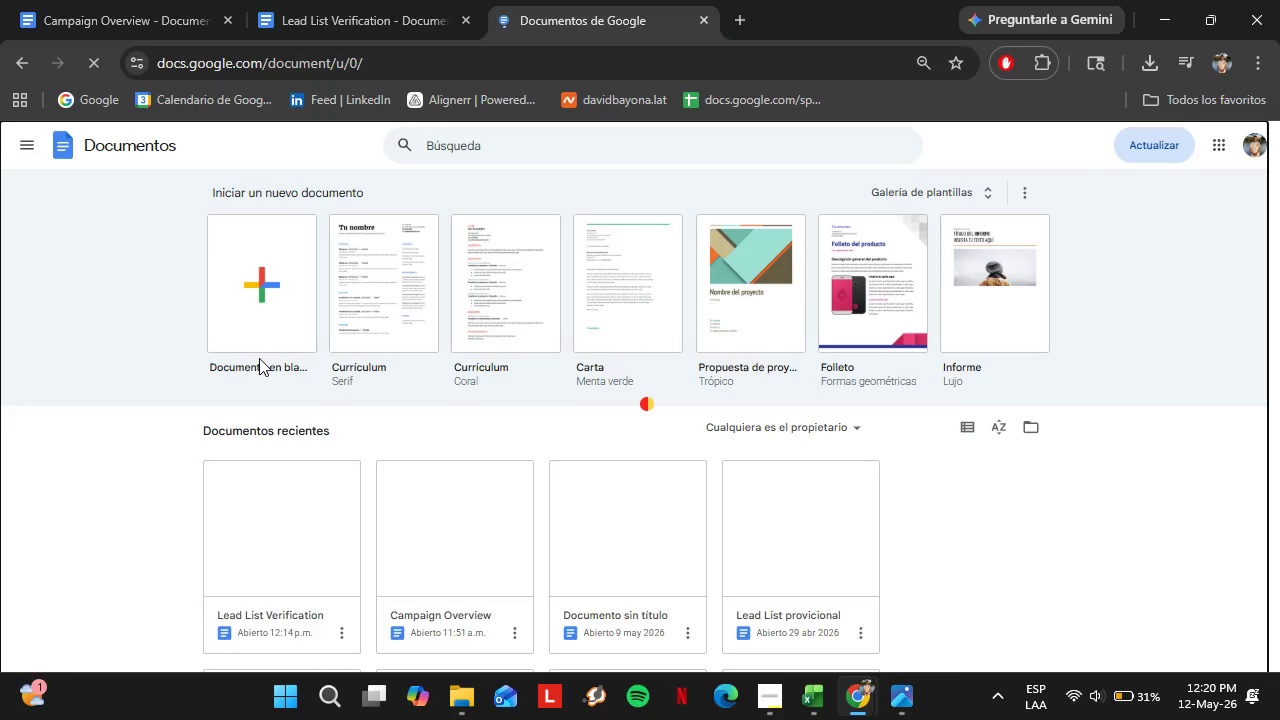 
double_click([258, 284])
 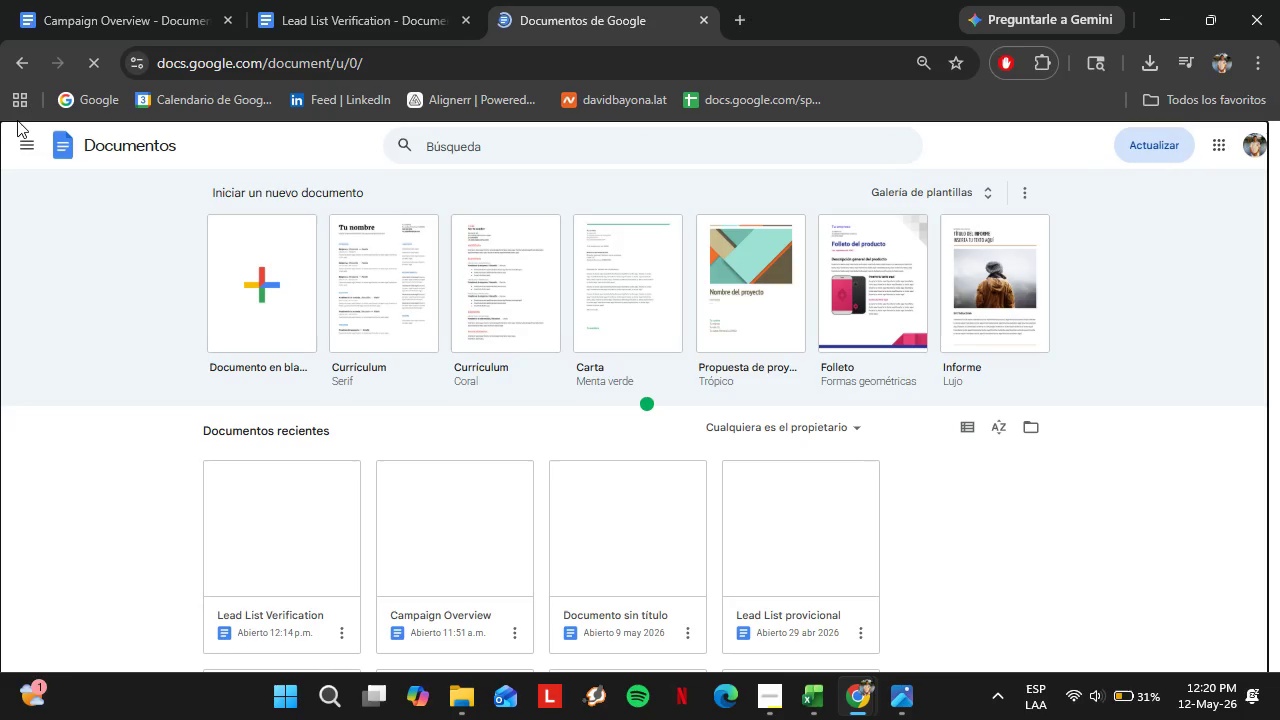 
left_click([17, 65])
 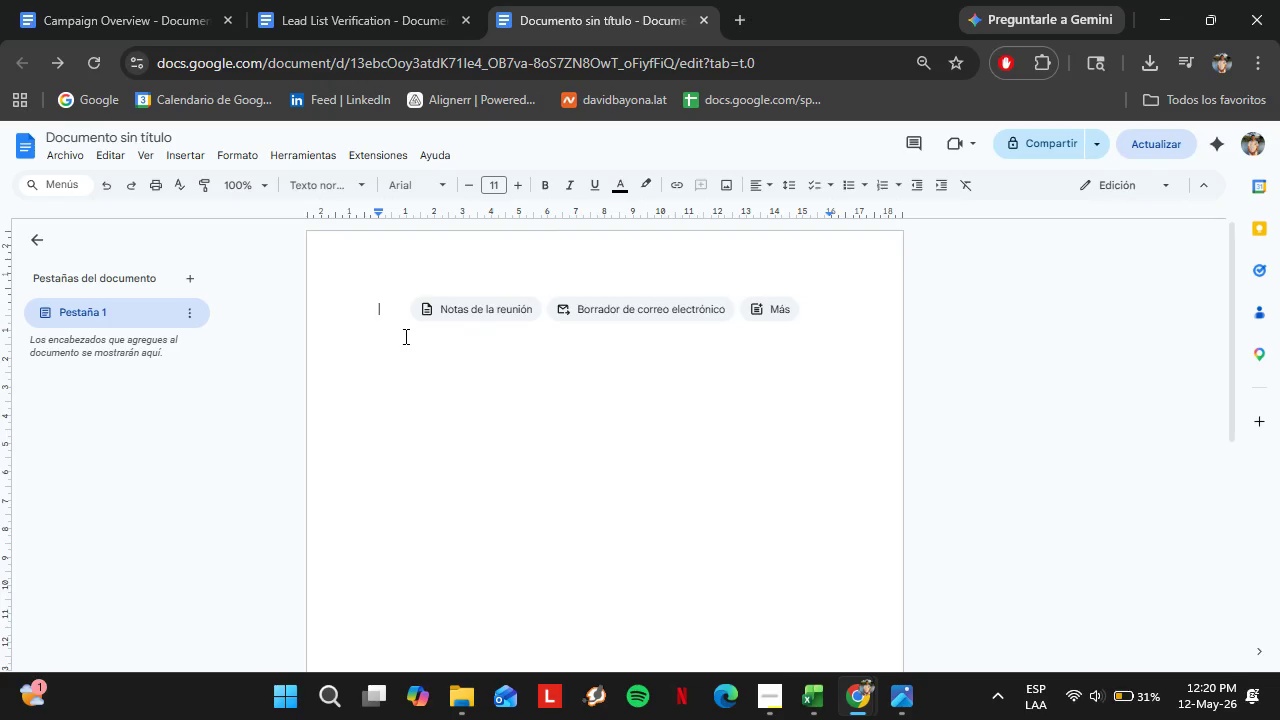 
wait(21.72)
 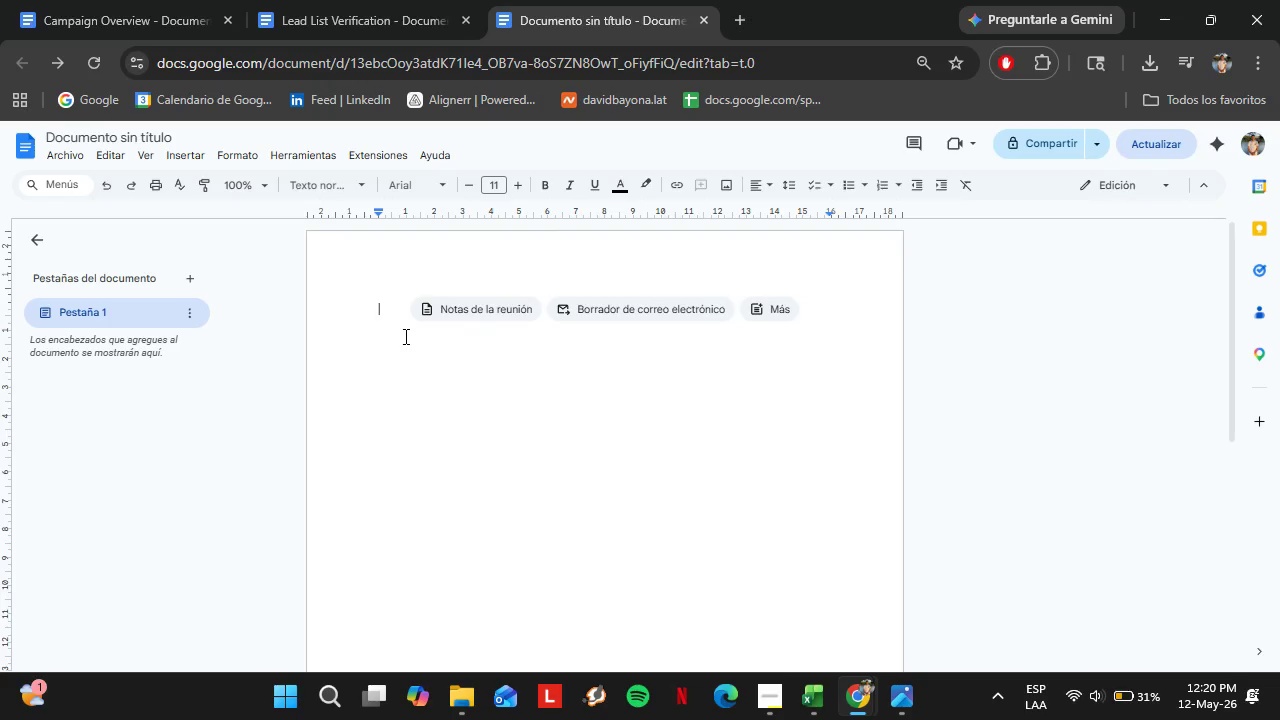 
left_click([168, 158])
 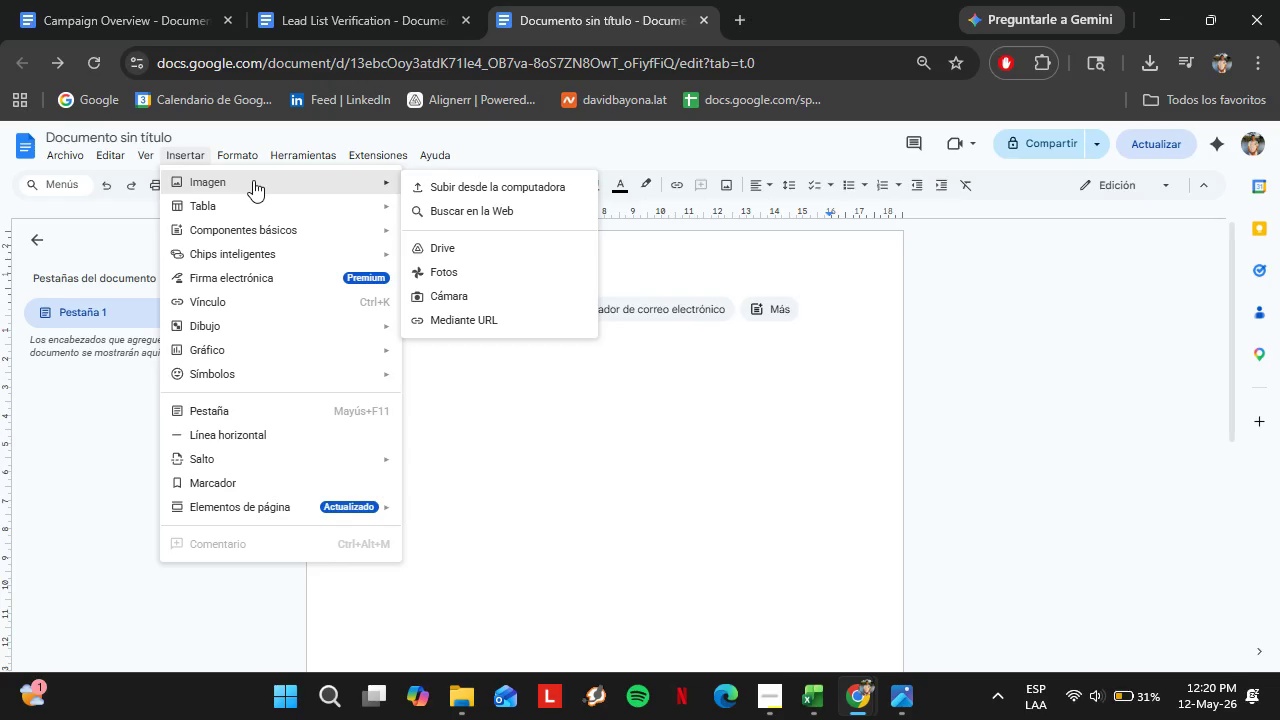 
left_click([471, 189])
 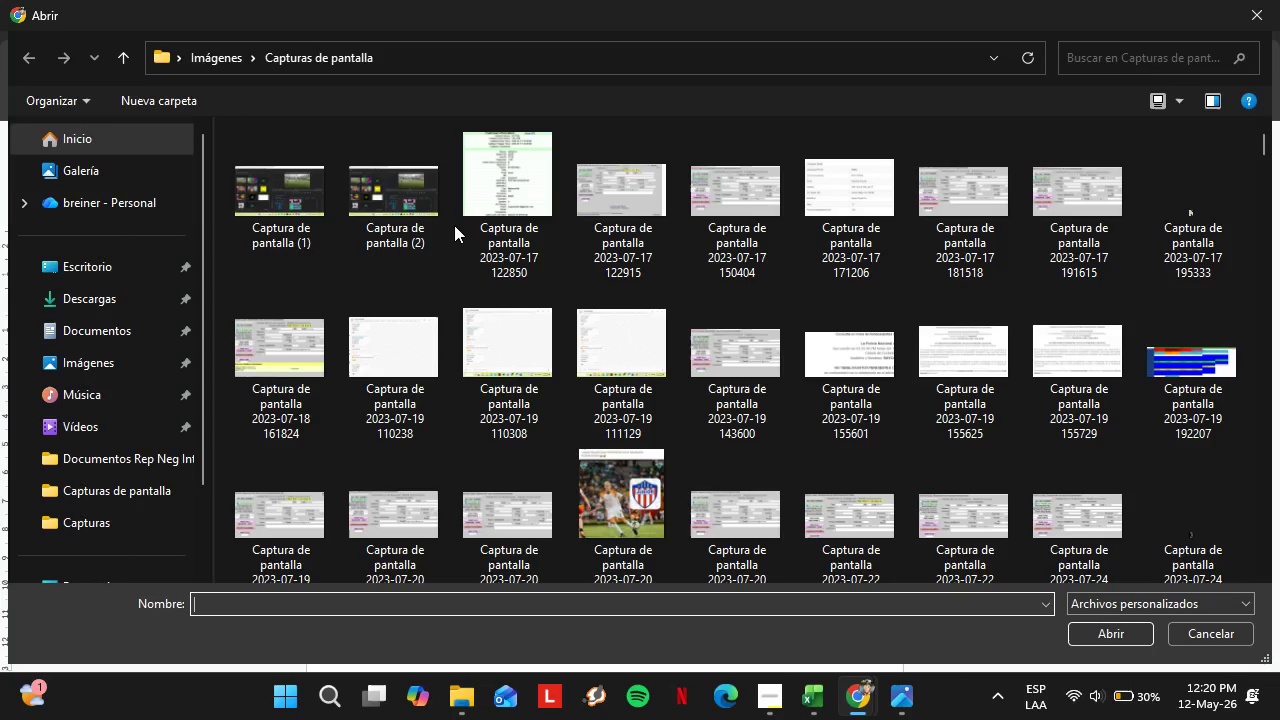 
wait(20.91)
 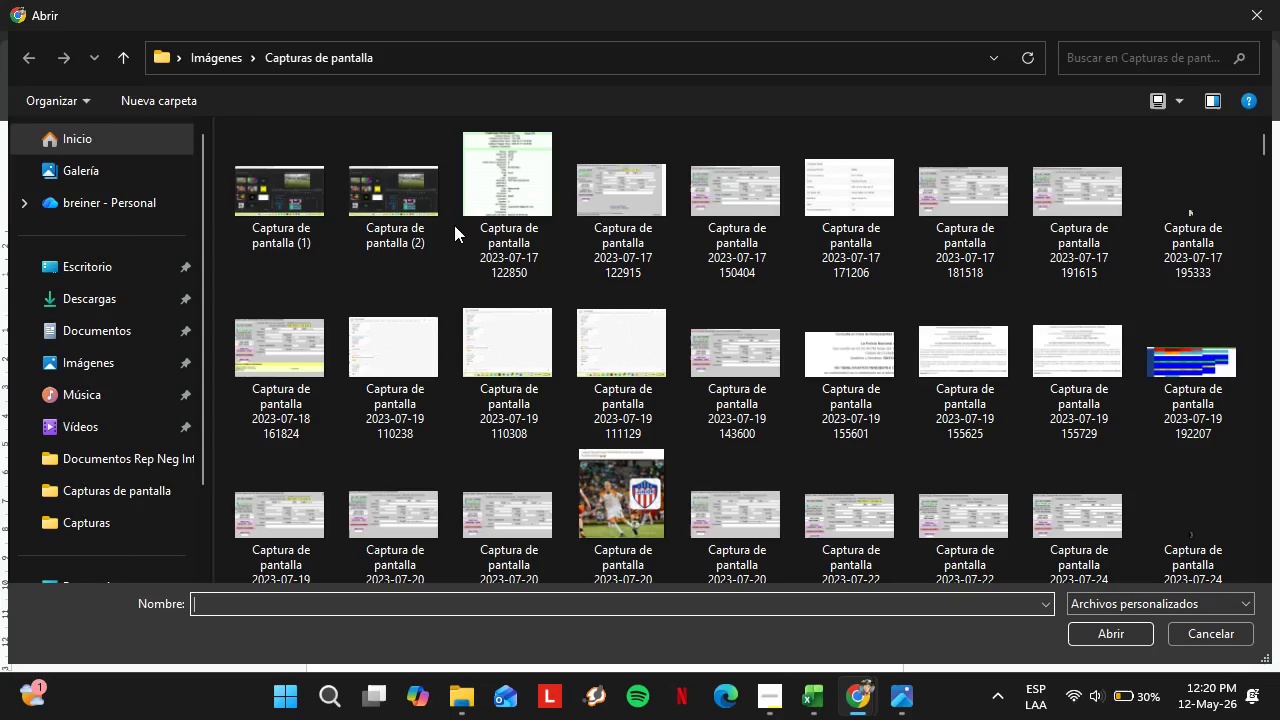 
left_click_drag(start_coordinate=[1265, 148], to_coordinate=[1271, 586])
 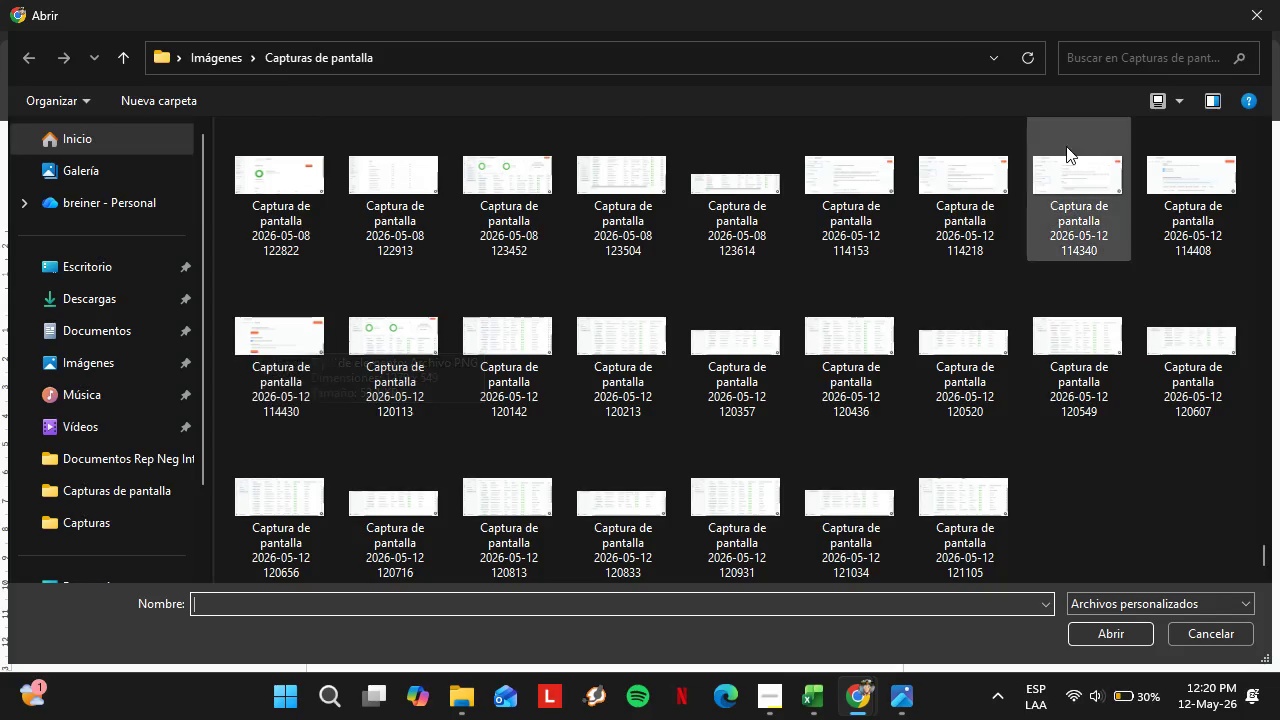 
hold_key(key=ControlLeft, duration=1.59)
left_click([1213, 185])
 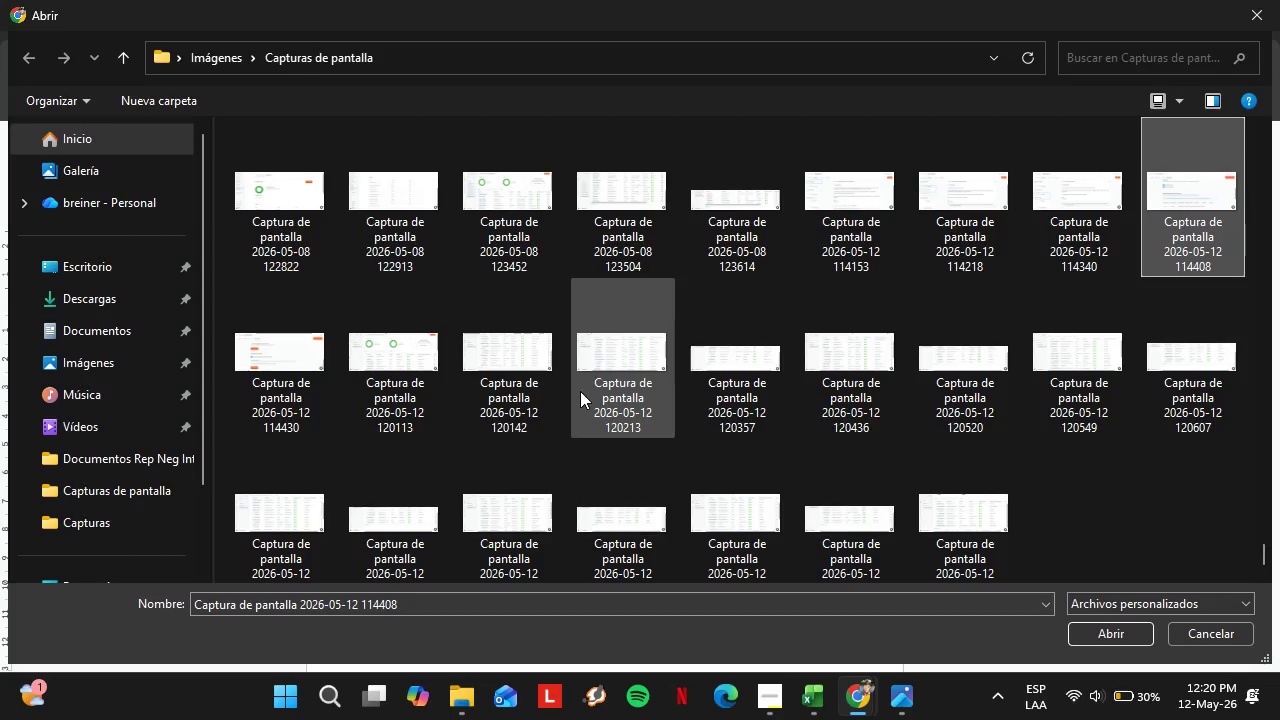 
left_click([310, 366])
 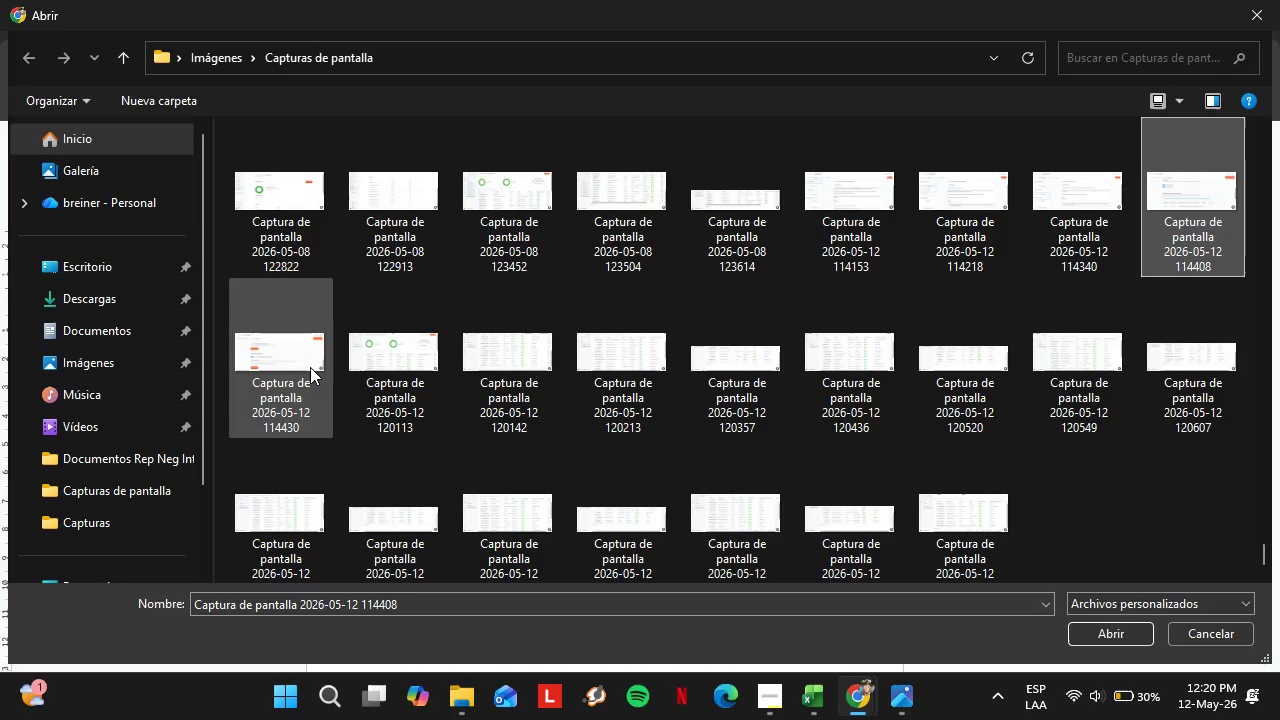 
left_click([1119, 642])
 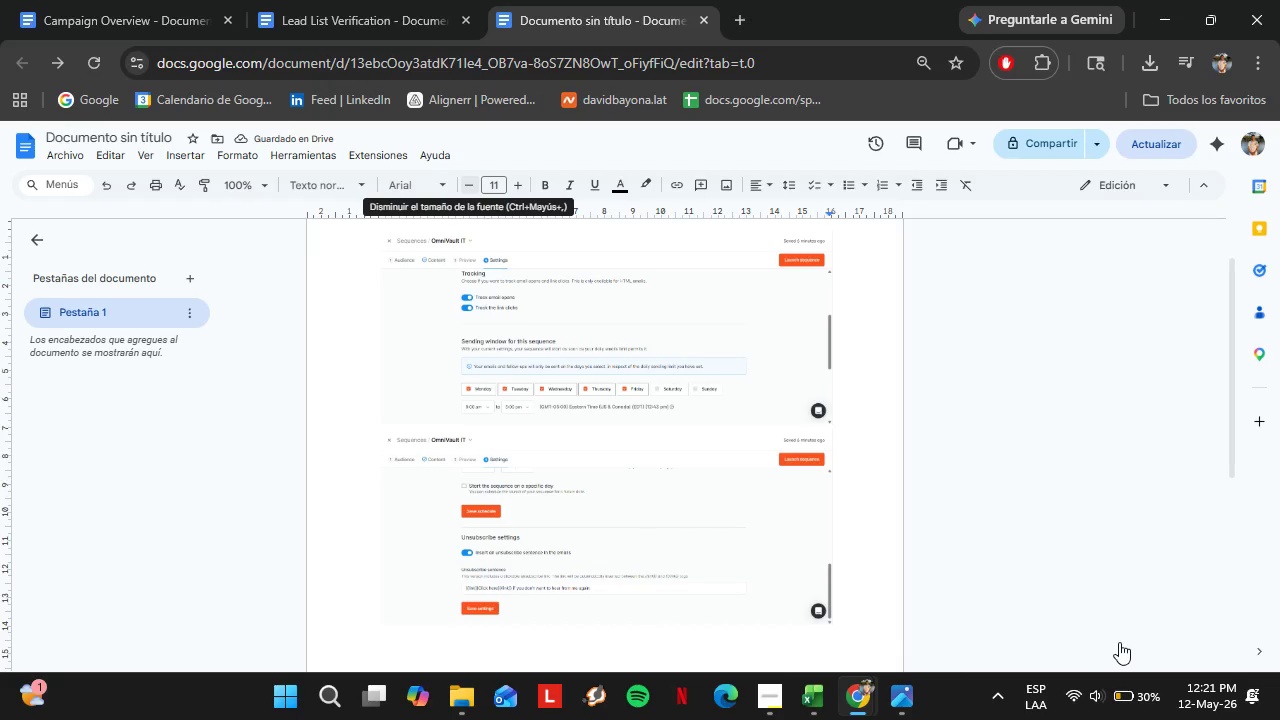 
wait(12.92)
 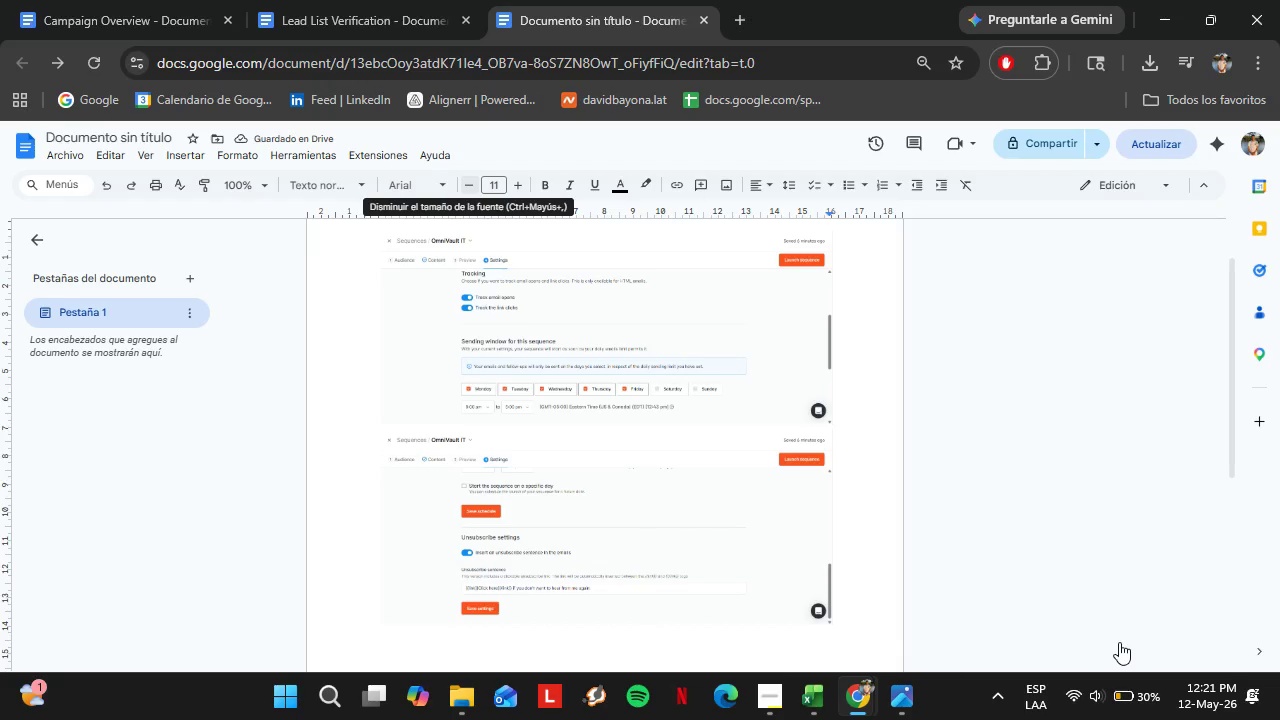 
left_click([773, 702])